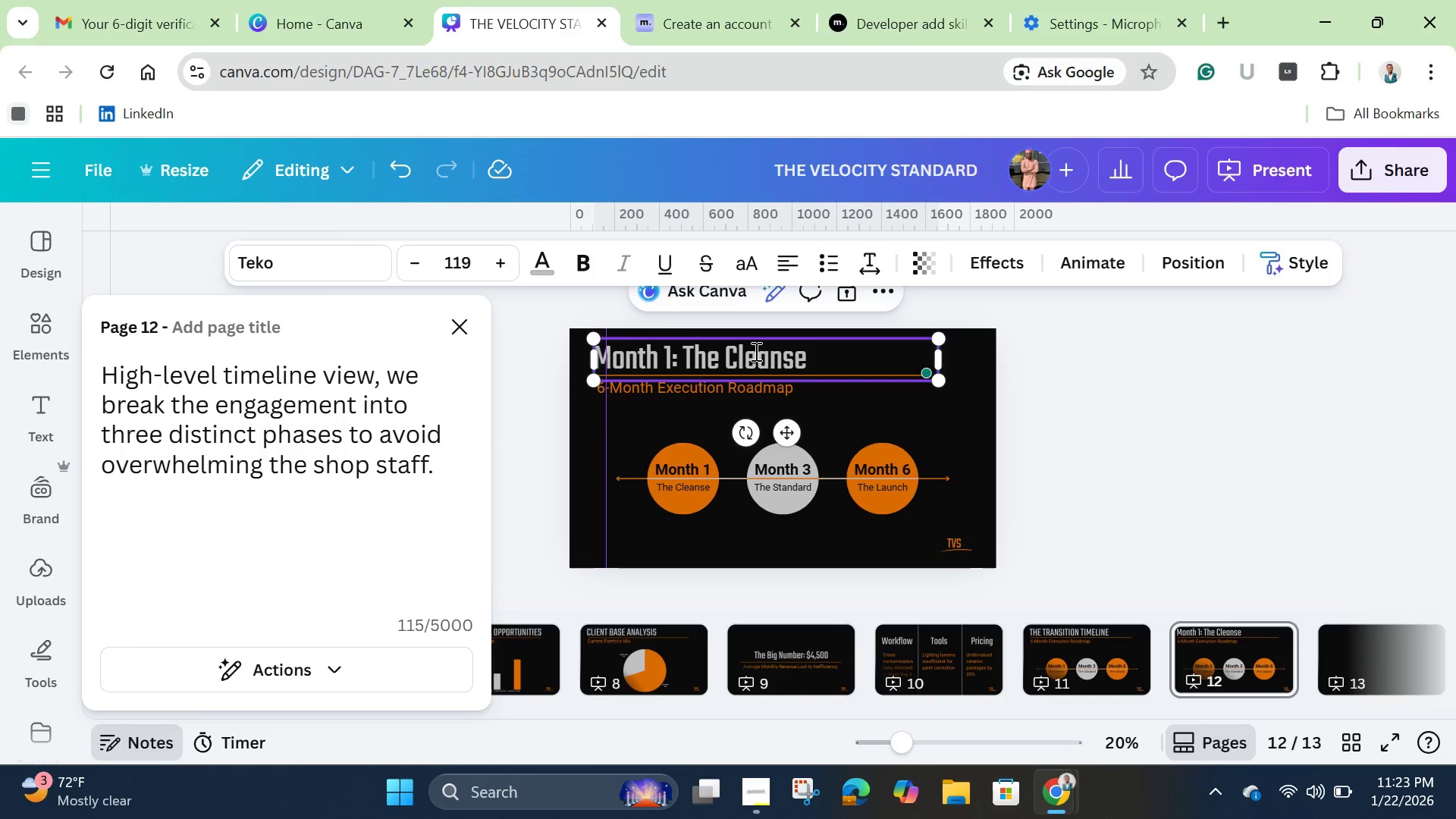 
wait(11.2)
 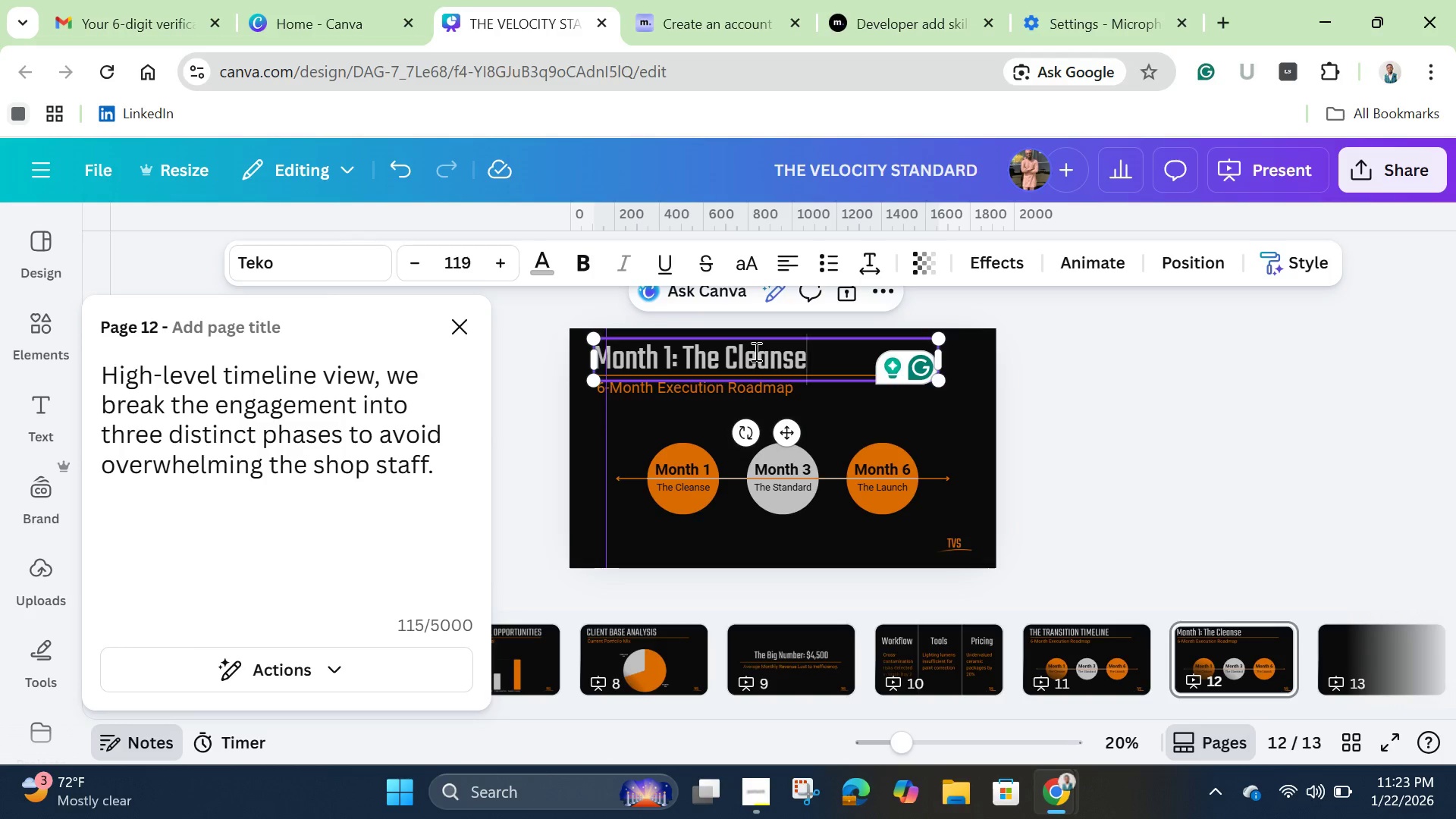 
double_click([686, 392])
 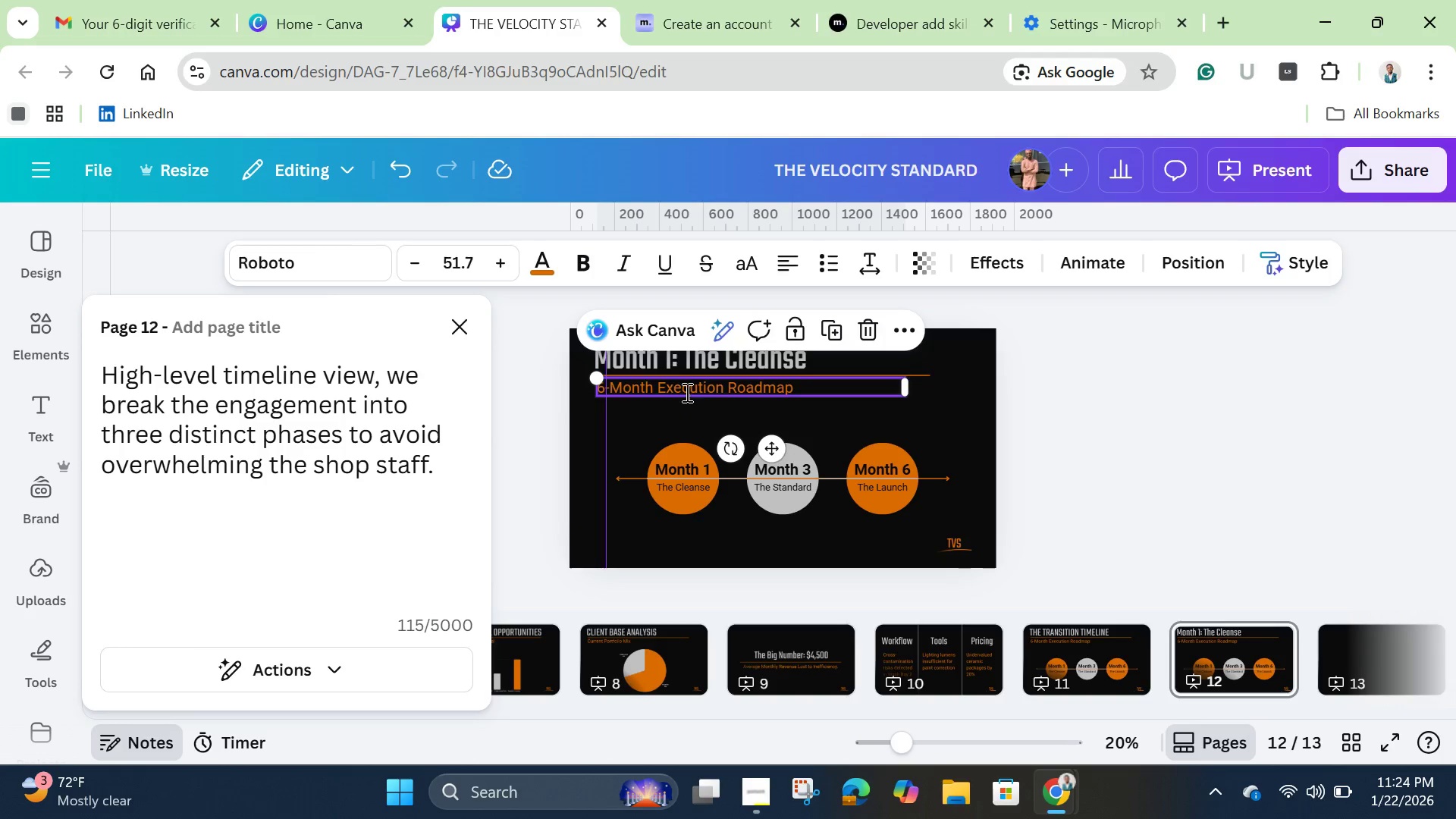 
triple_click([686, 392])
 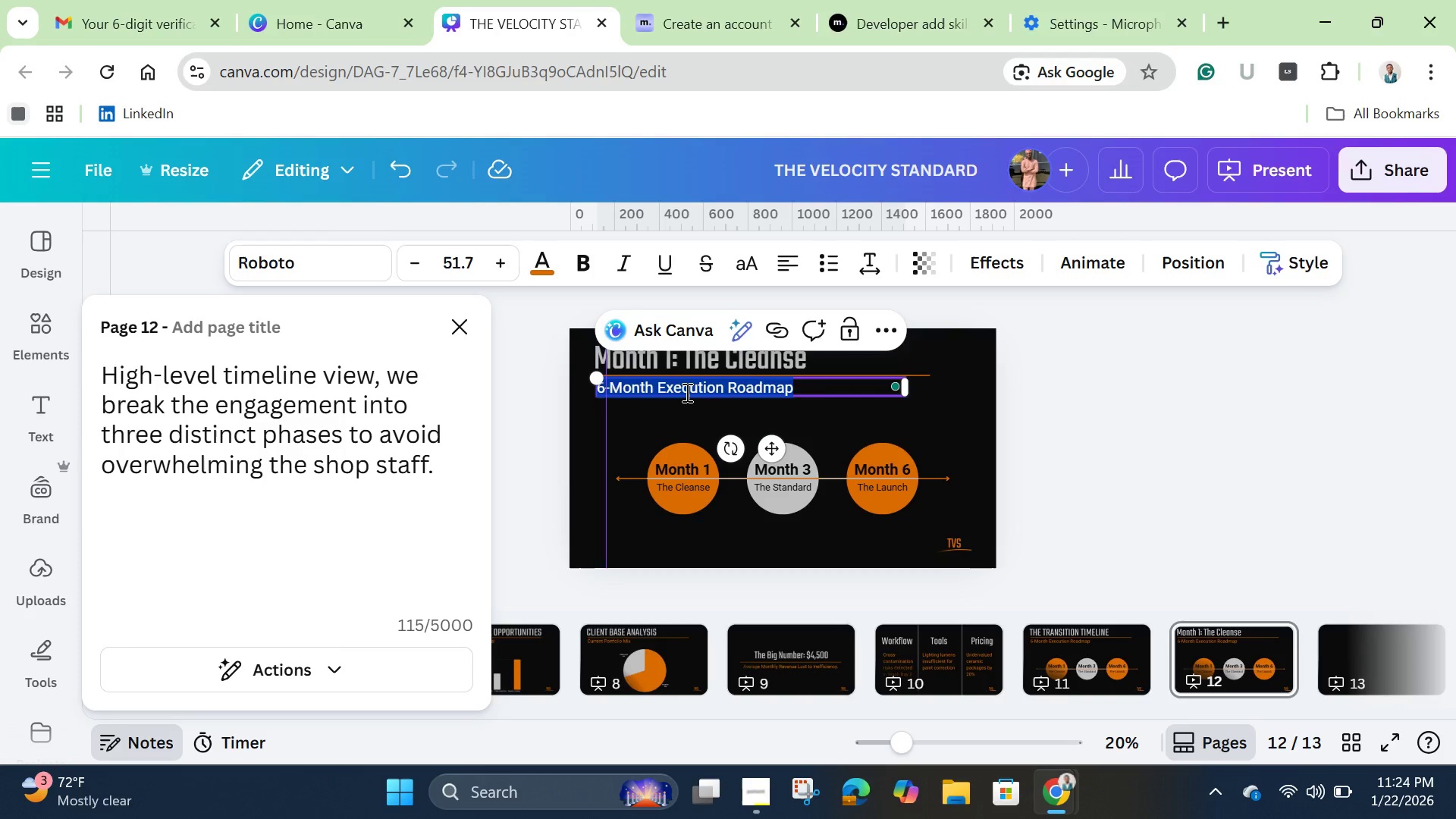 
key(Backspace)
type(Decontamination Protocols)
 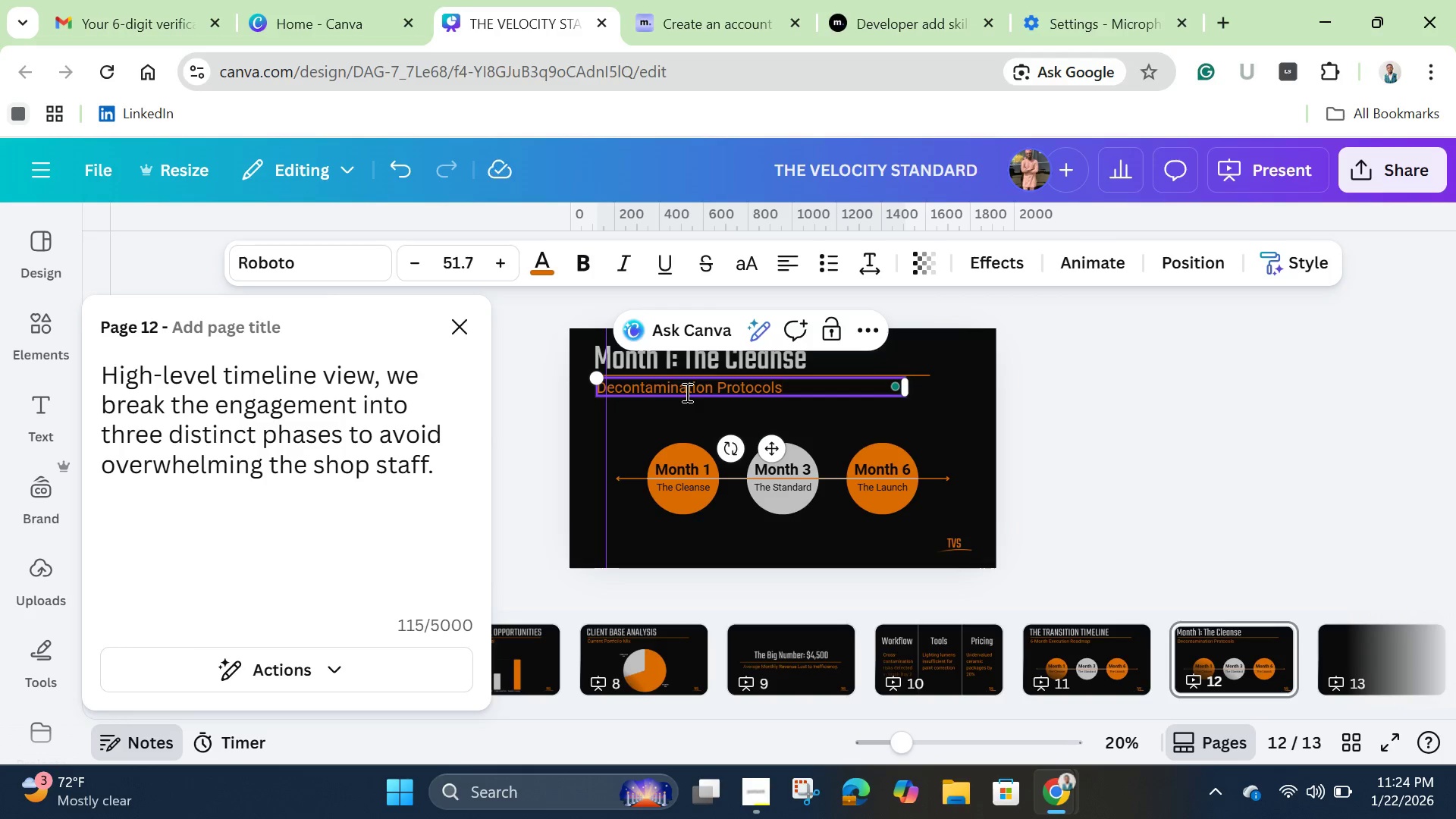 
wait(20.2)
 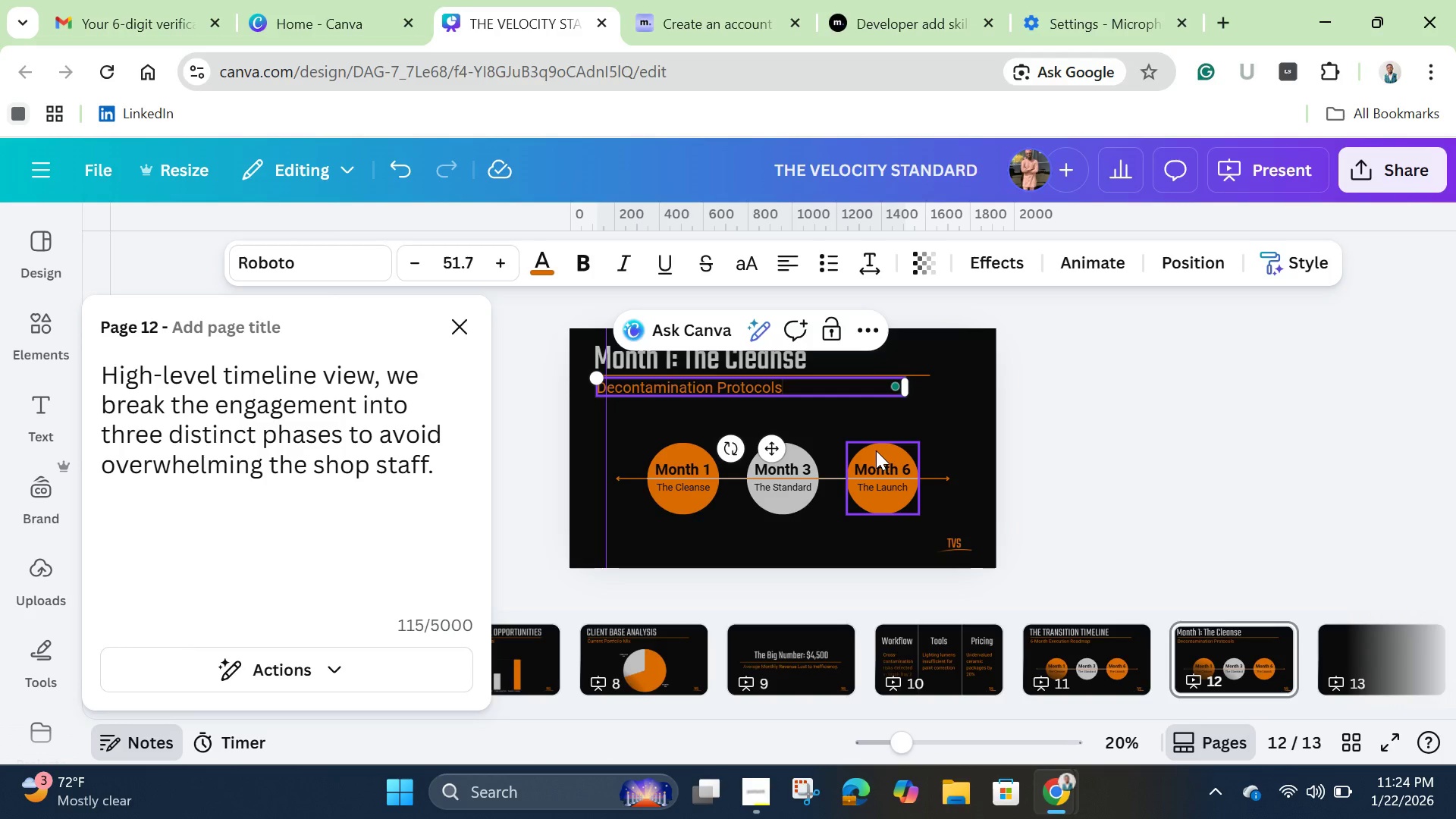 
left_click([1224, 12])
 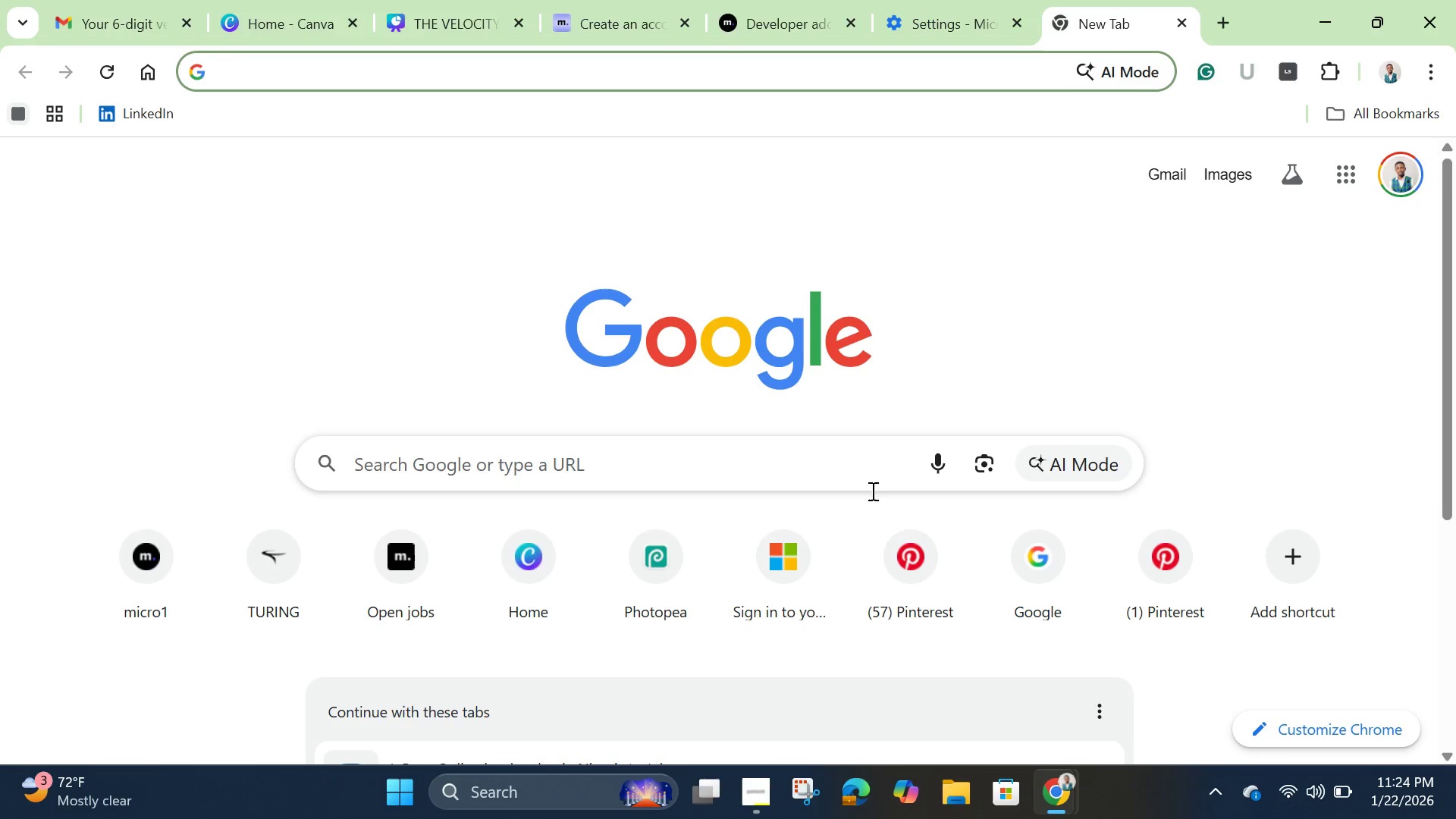 
left_click([905, 579])
 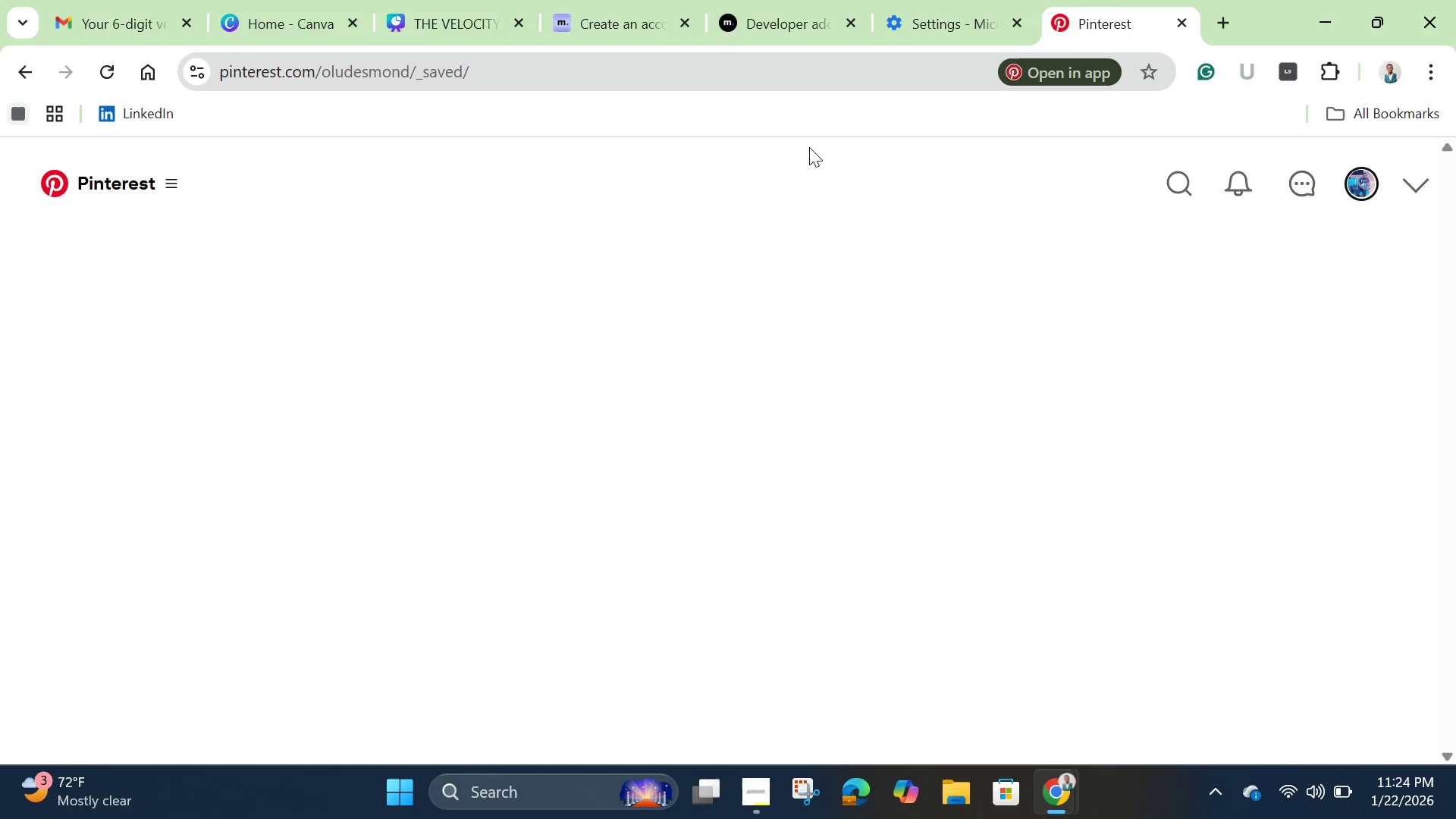 
wait(10.19)
 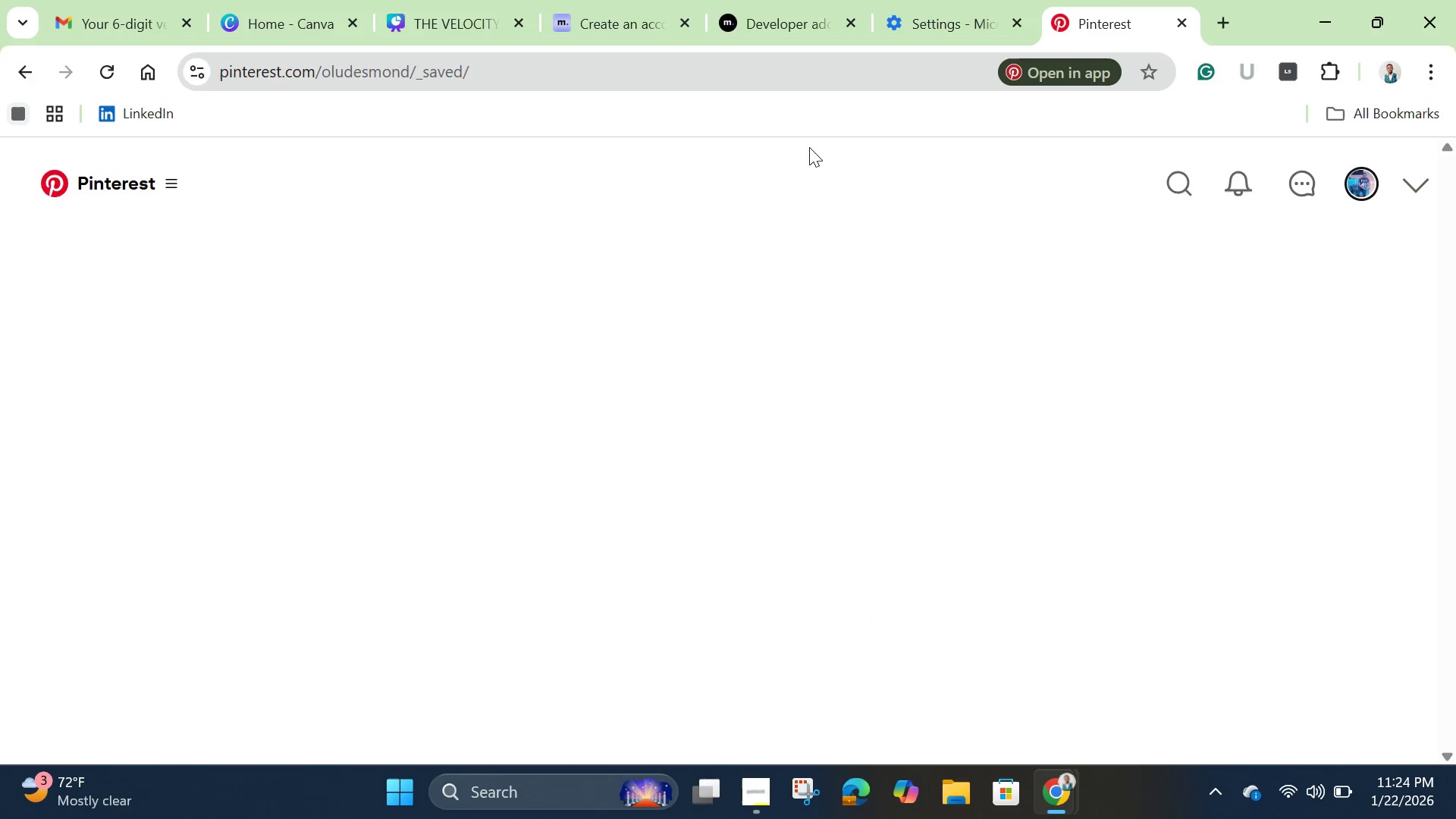 
left_click([1150, 184])
 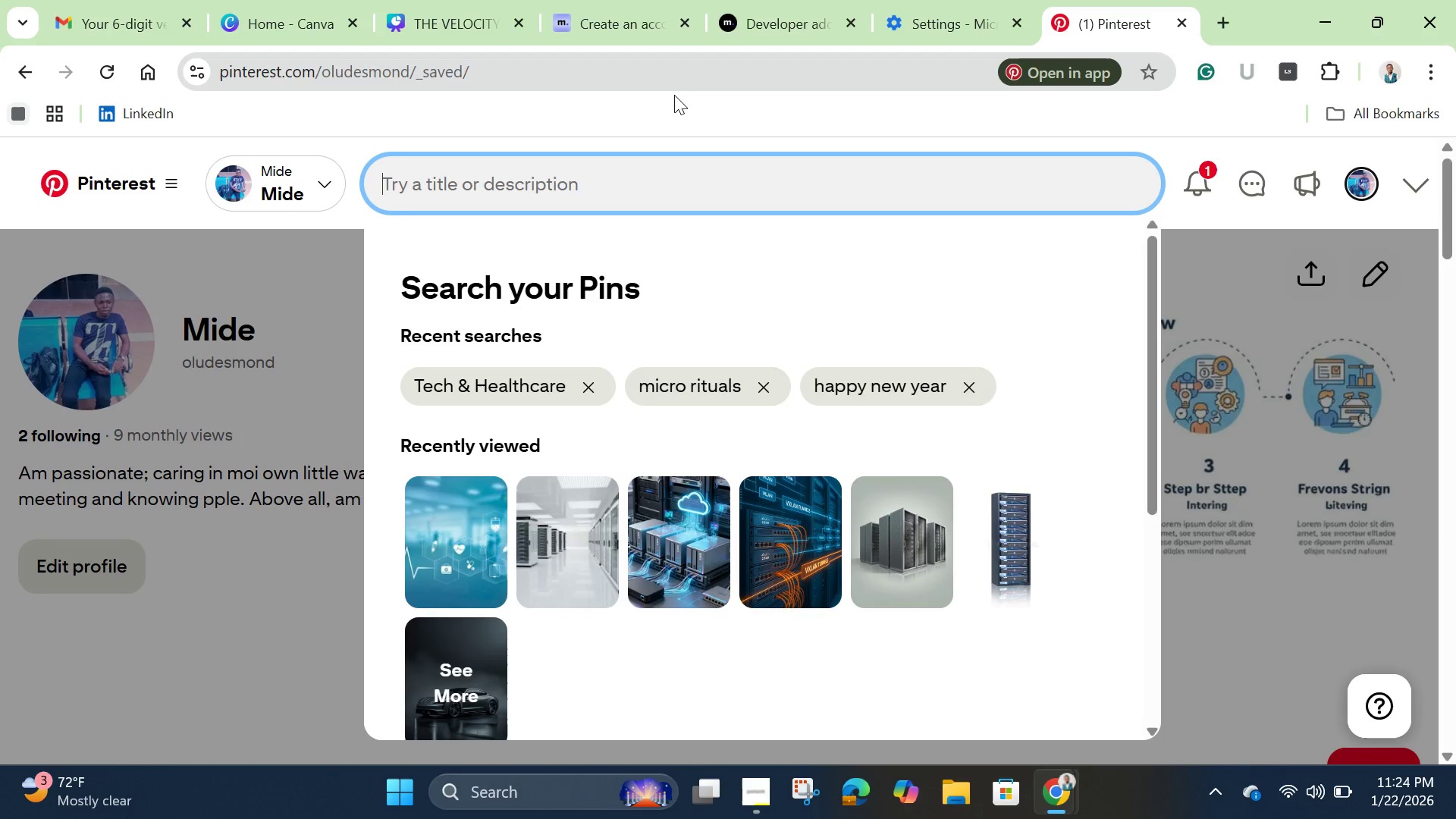 
type(deconat)
key(Backspace)
key(Backspace)
key(Backspace)
type(tamination protocol for )
 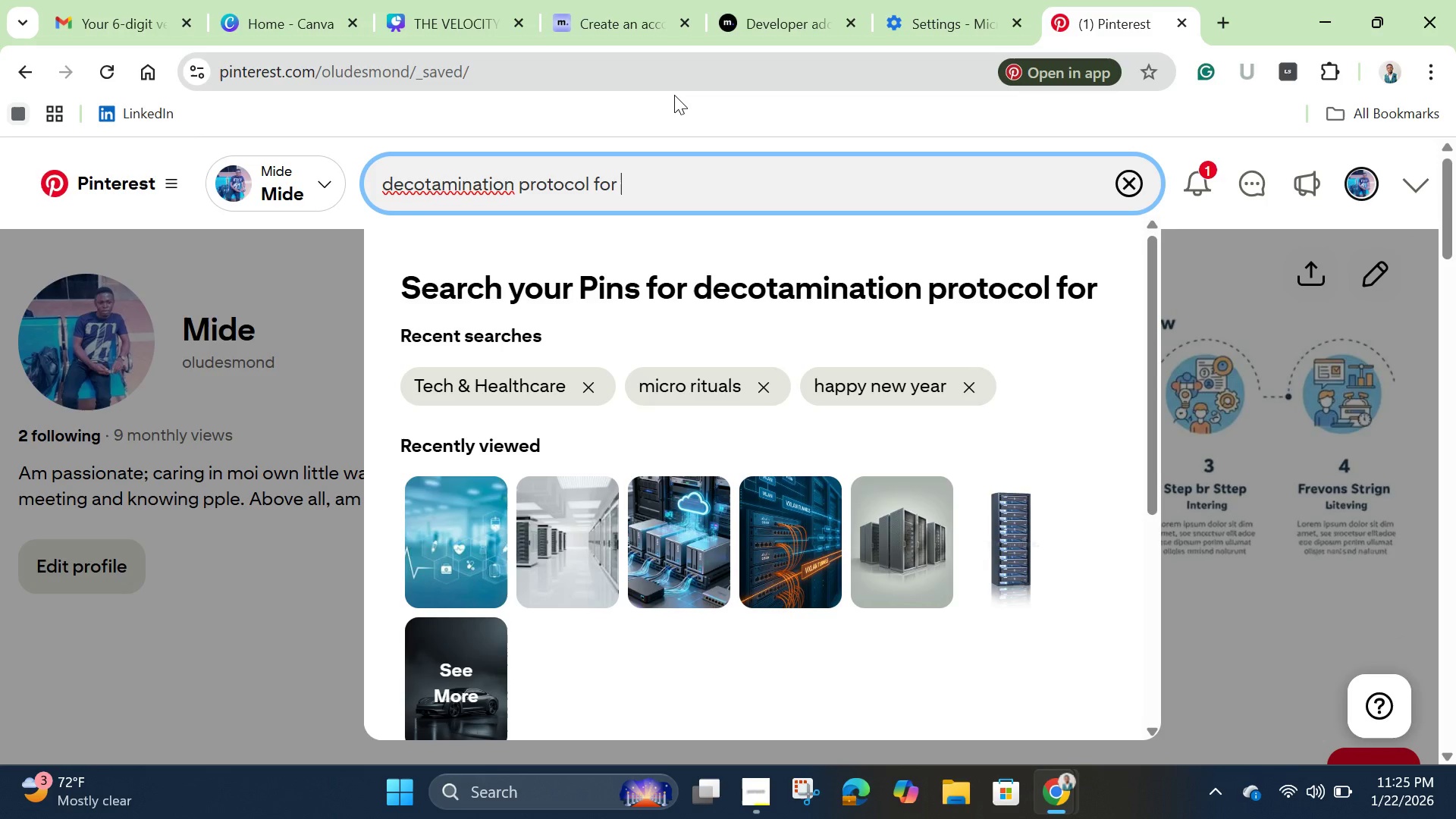 
type(car)
 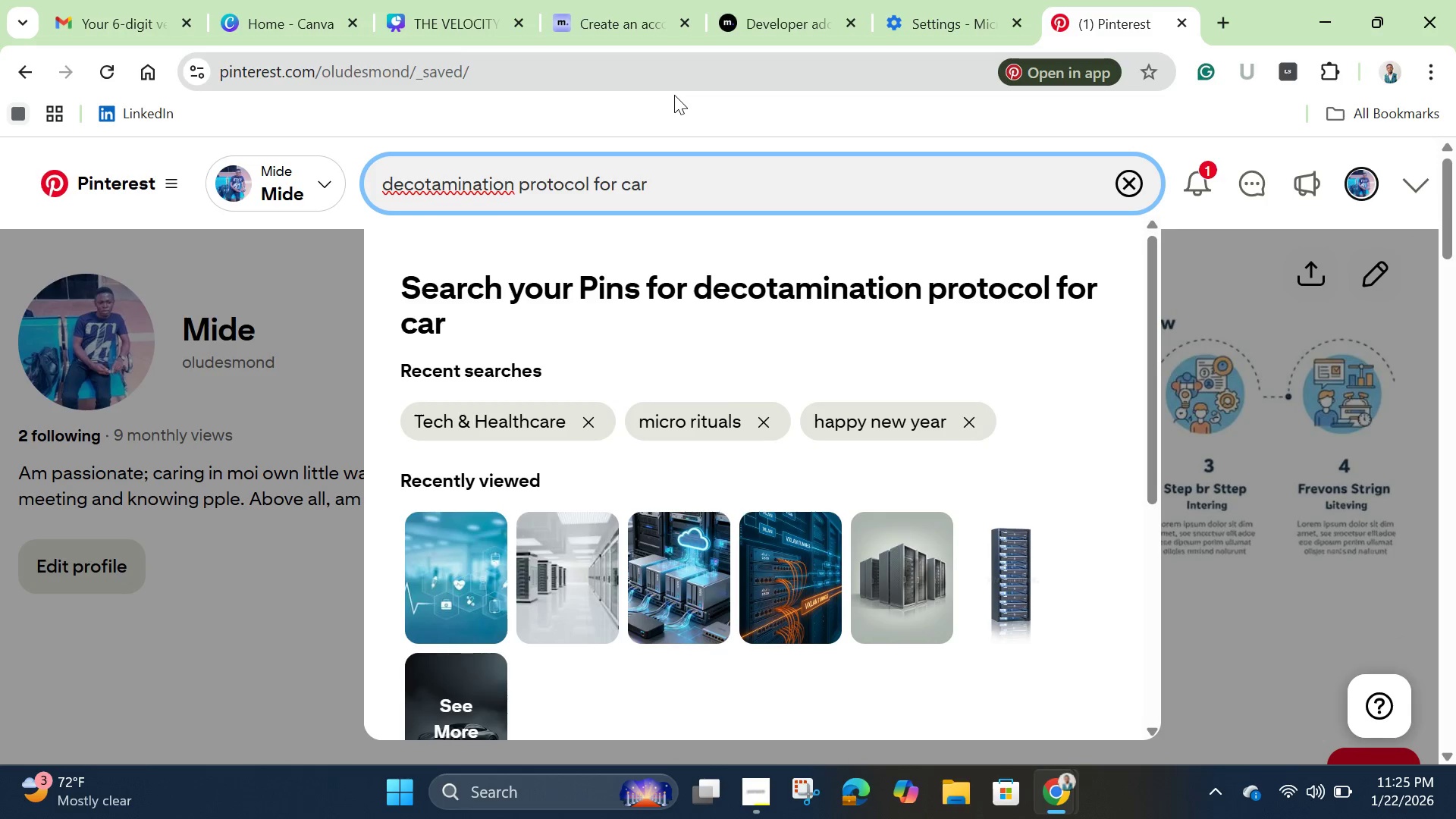 
key(Enter)
 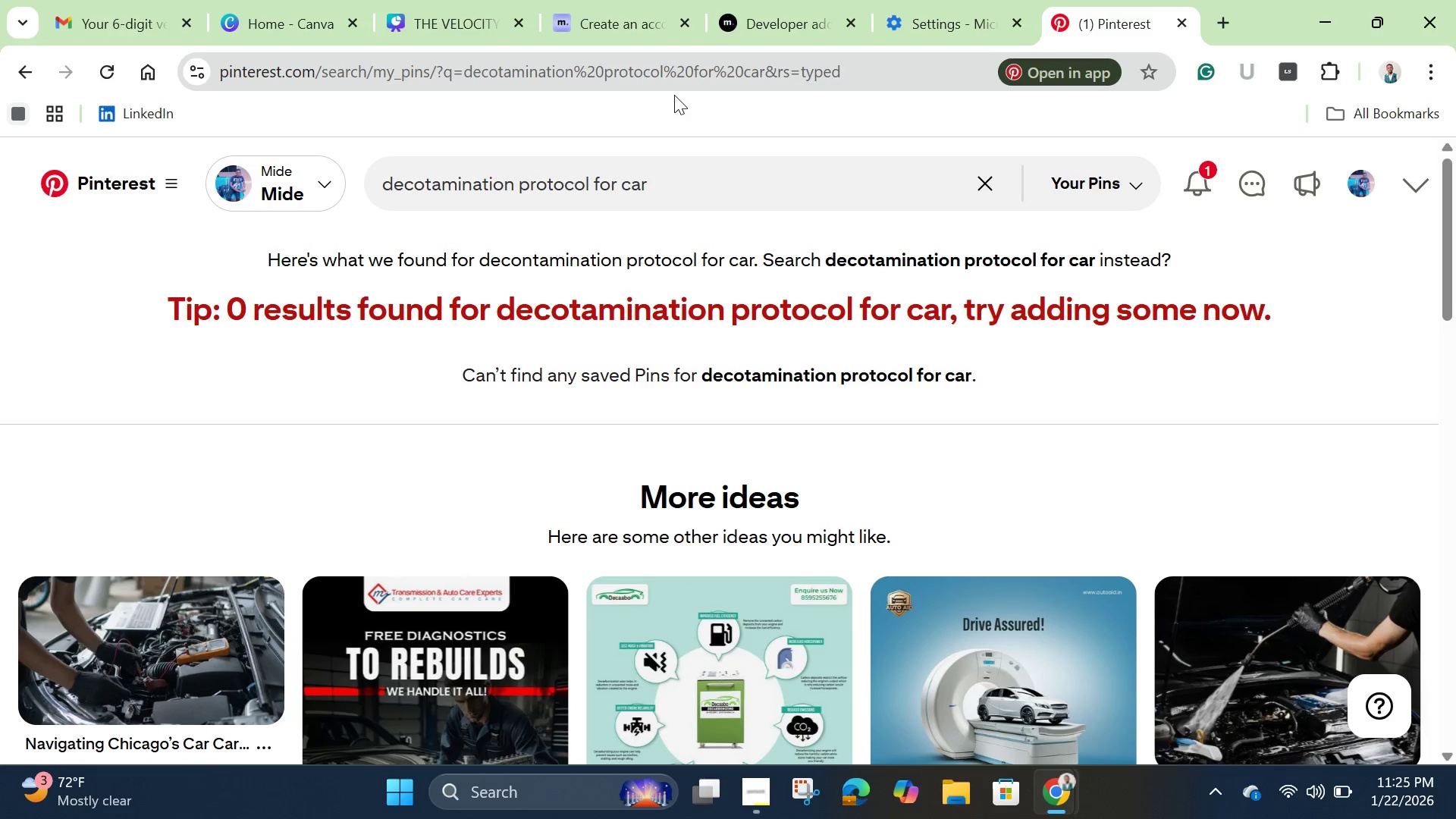 
scroll: coordinate [684, 168], scroll_direction: down, amount: 6.0
 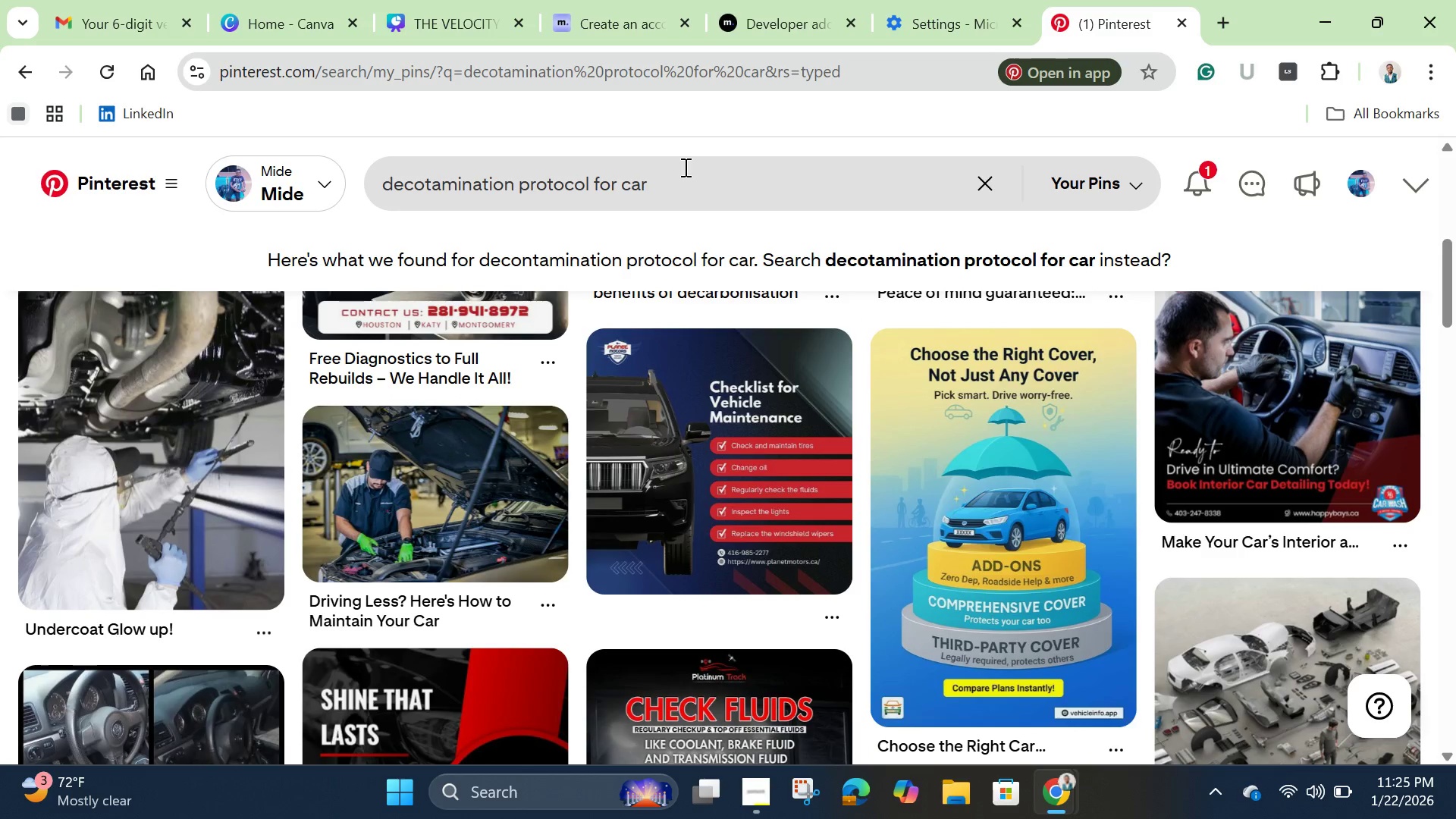 
scroll: coordinate [684, 163], scroll_direction: up, amount: 4.0
 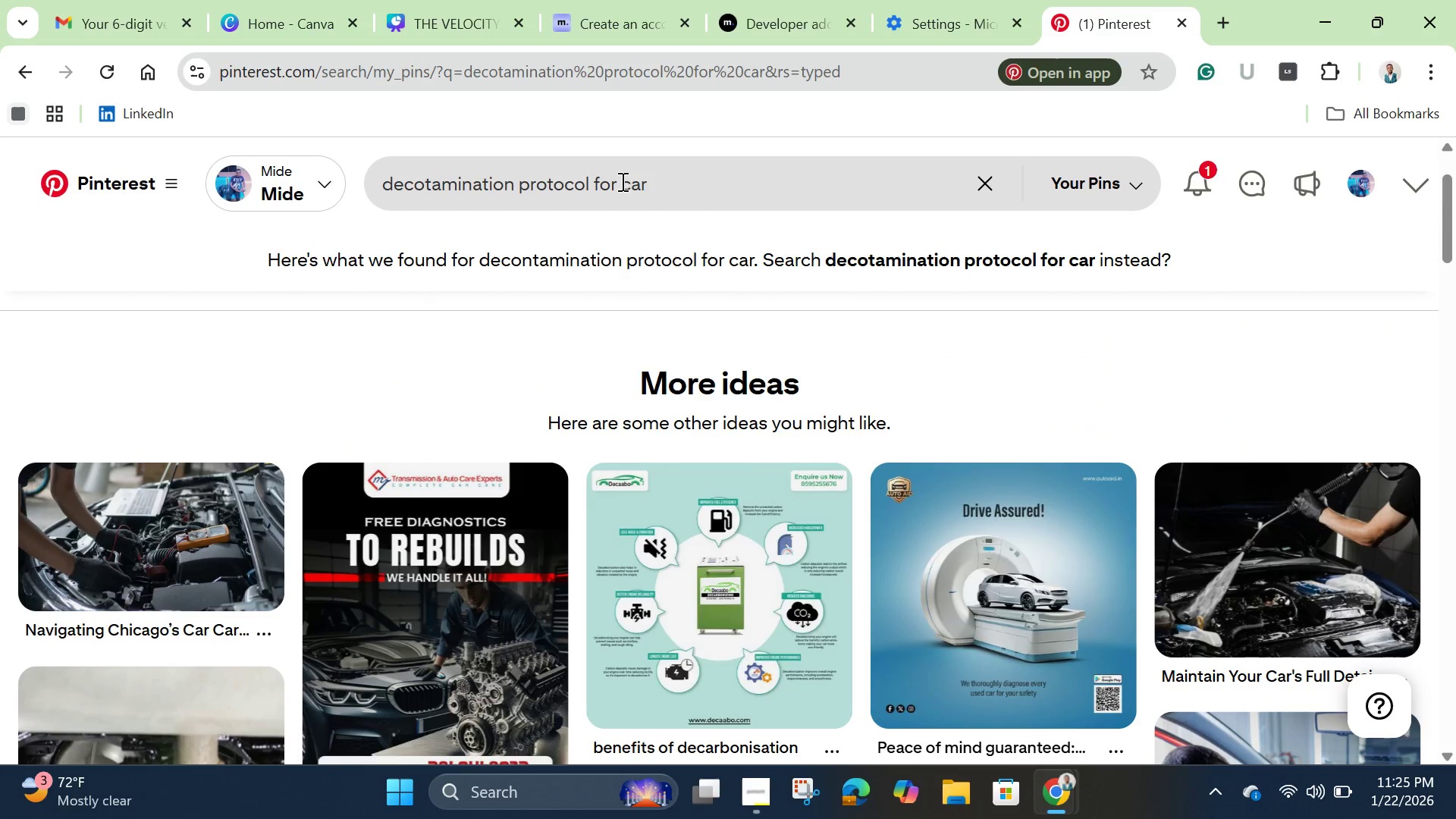 
left_click_drag(start_coordinate=[621, 181], to_coordinate=[370, 184])
 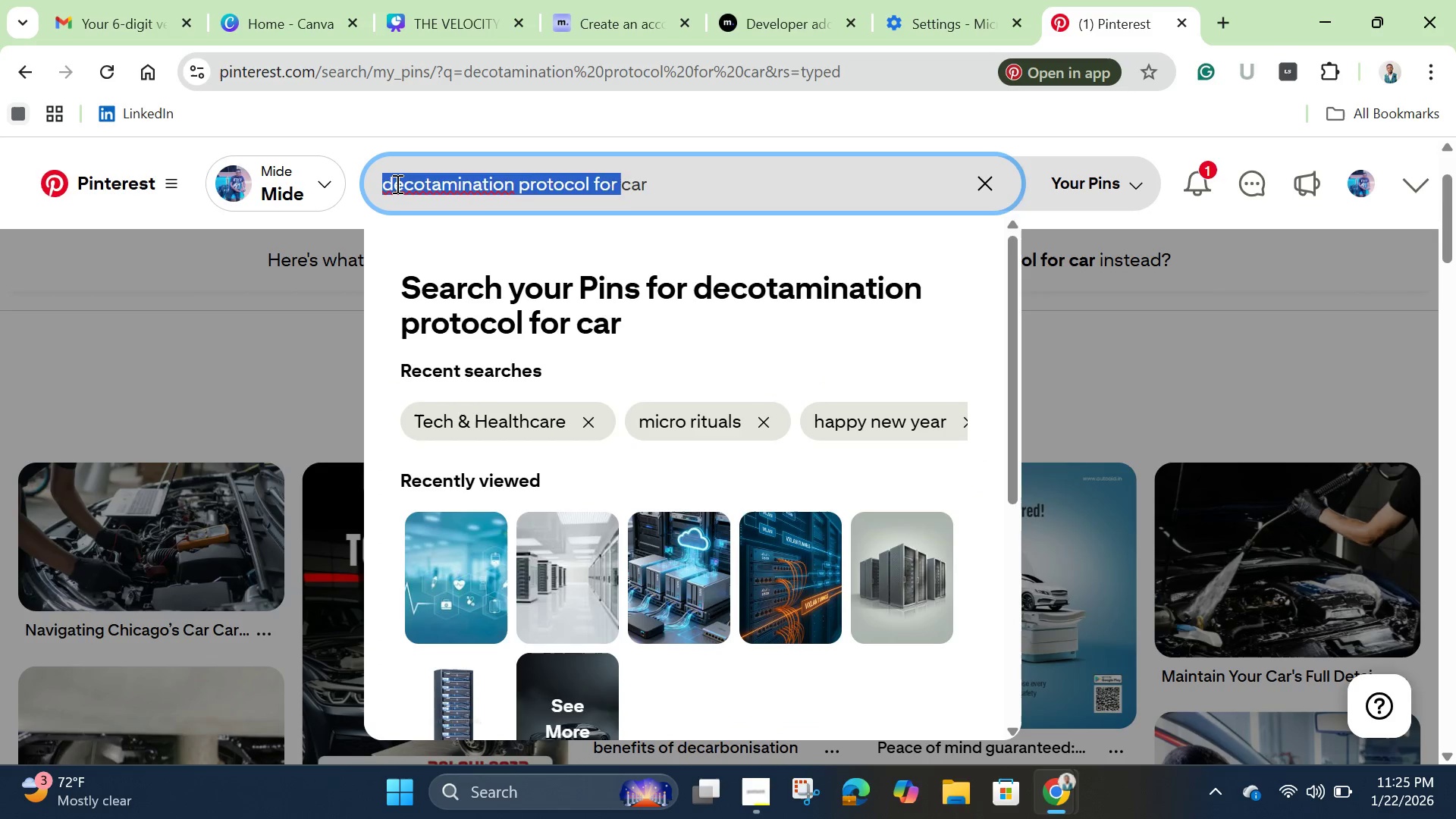 
key(Backspace)
 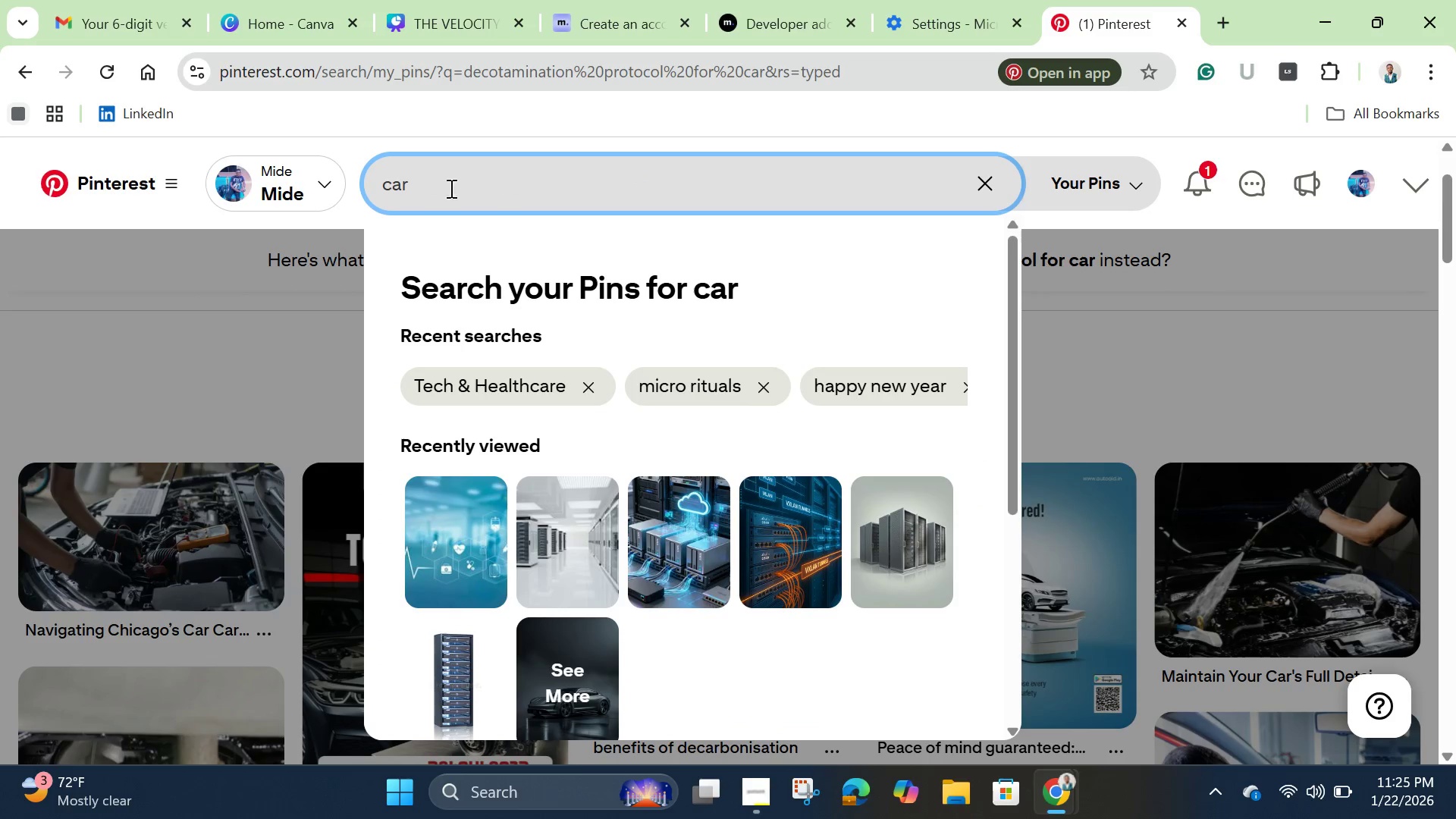 
left_click([451, 187])
 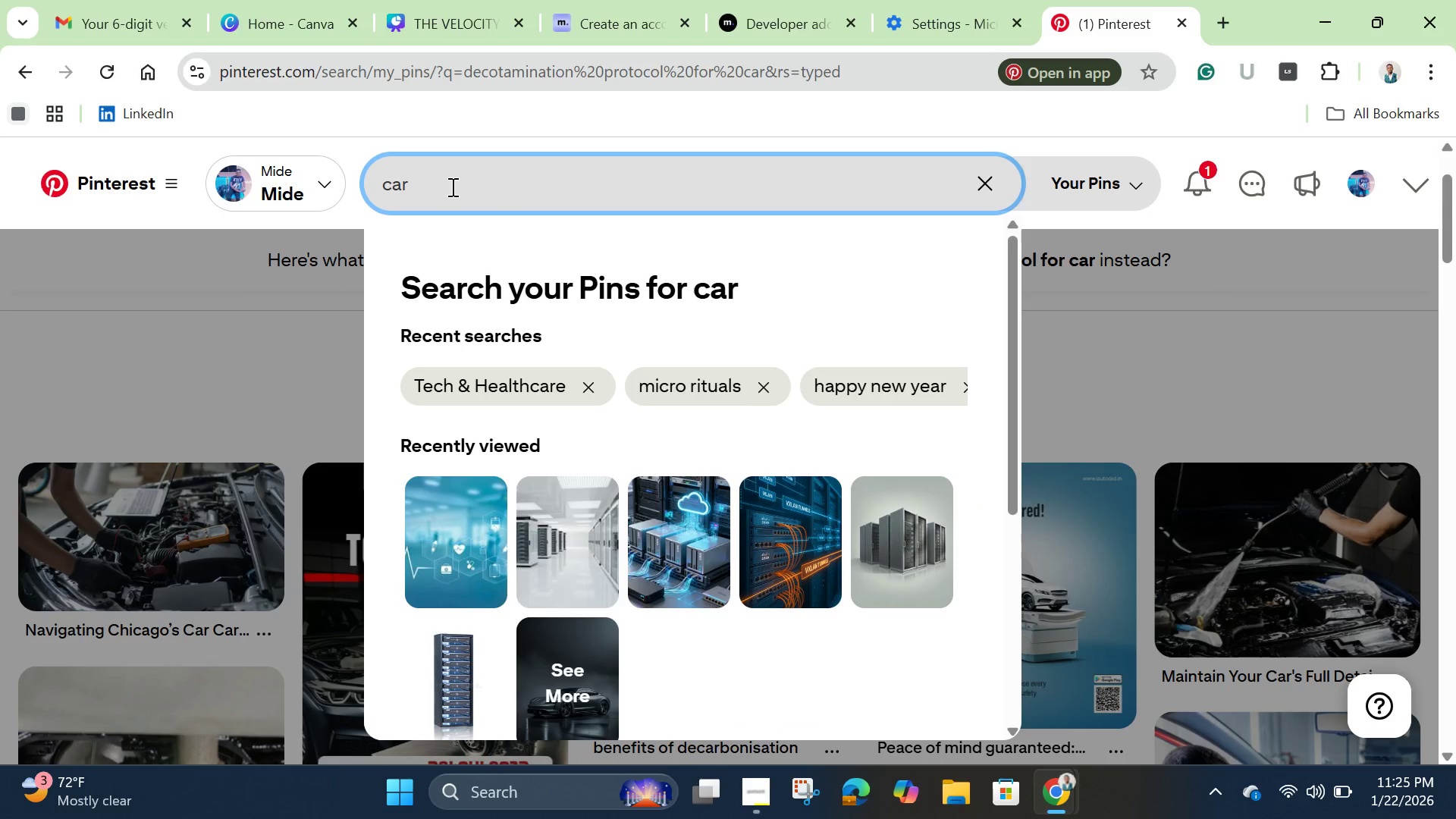 
type( spary)
 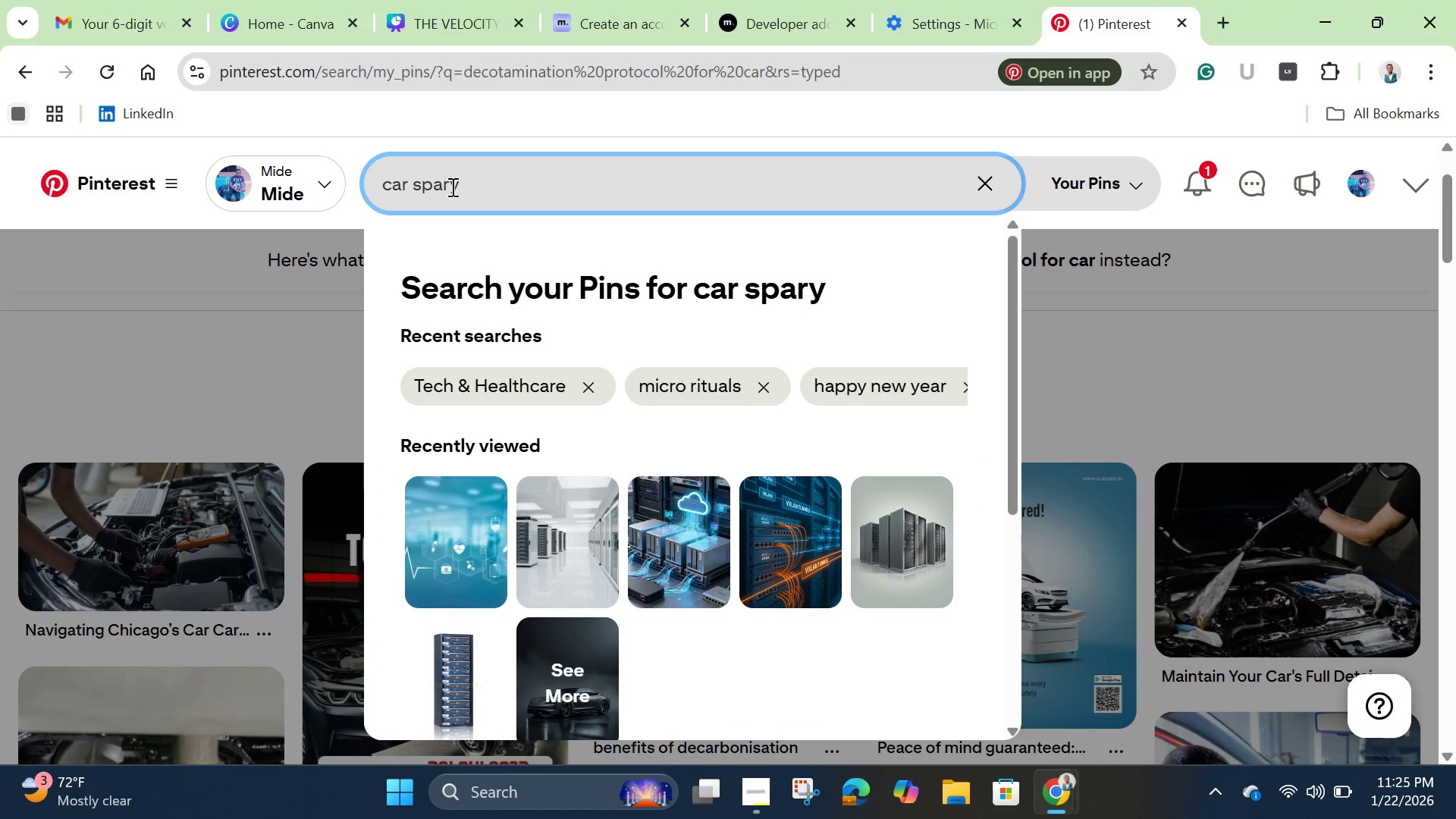 
key(Enter)
 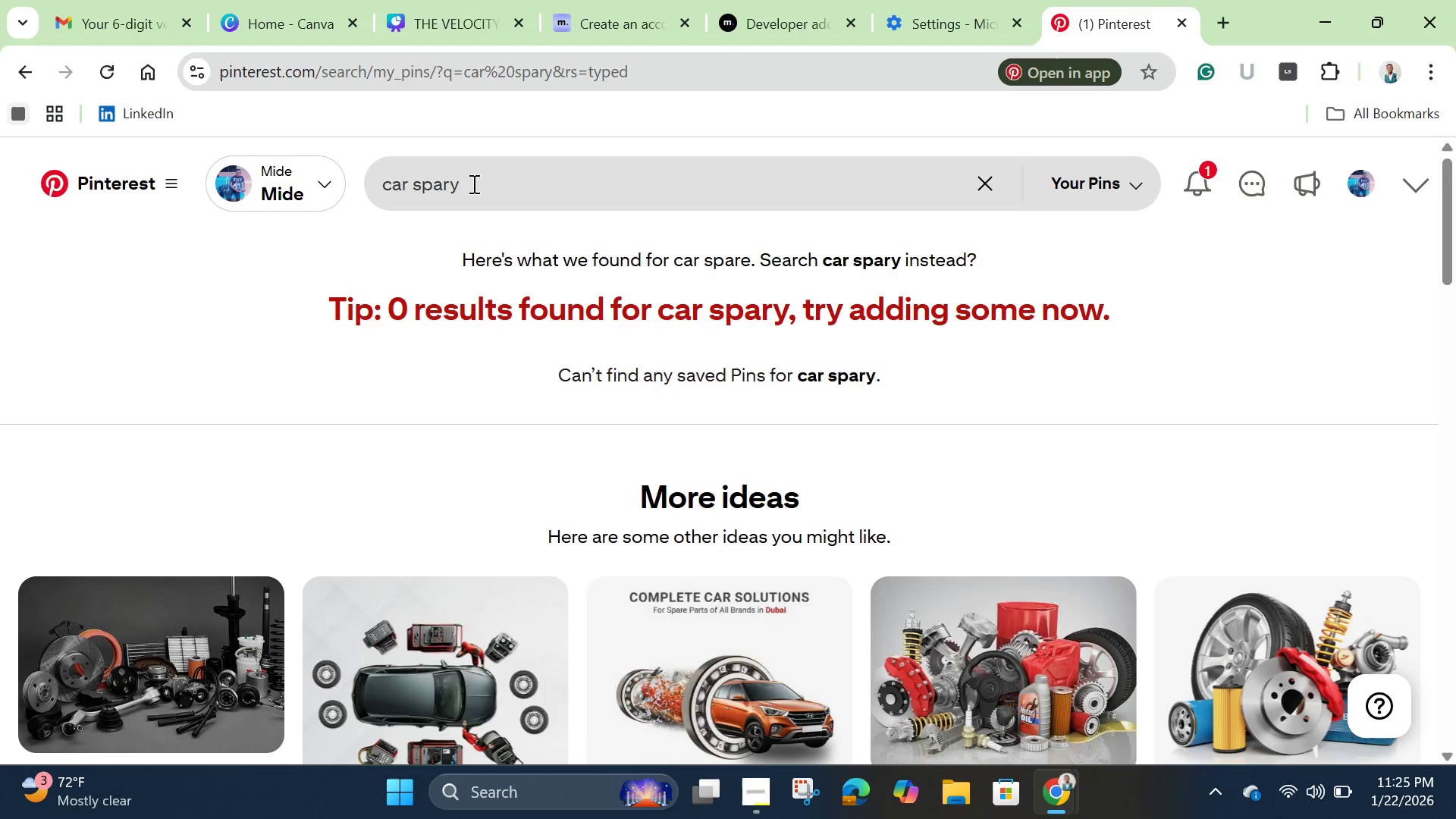 
left_click([479, 186])
 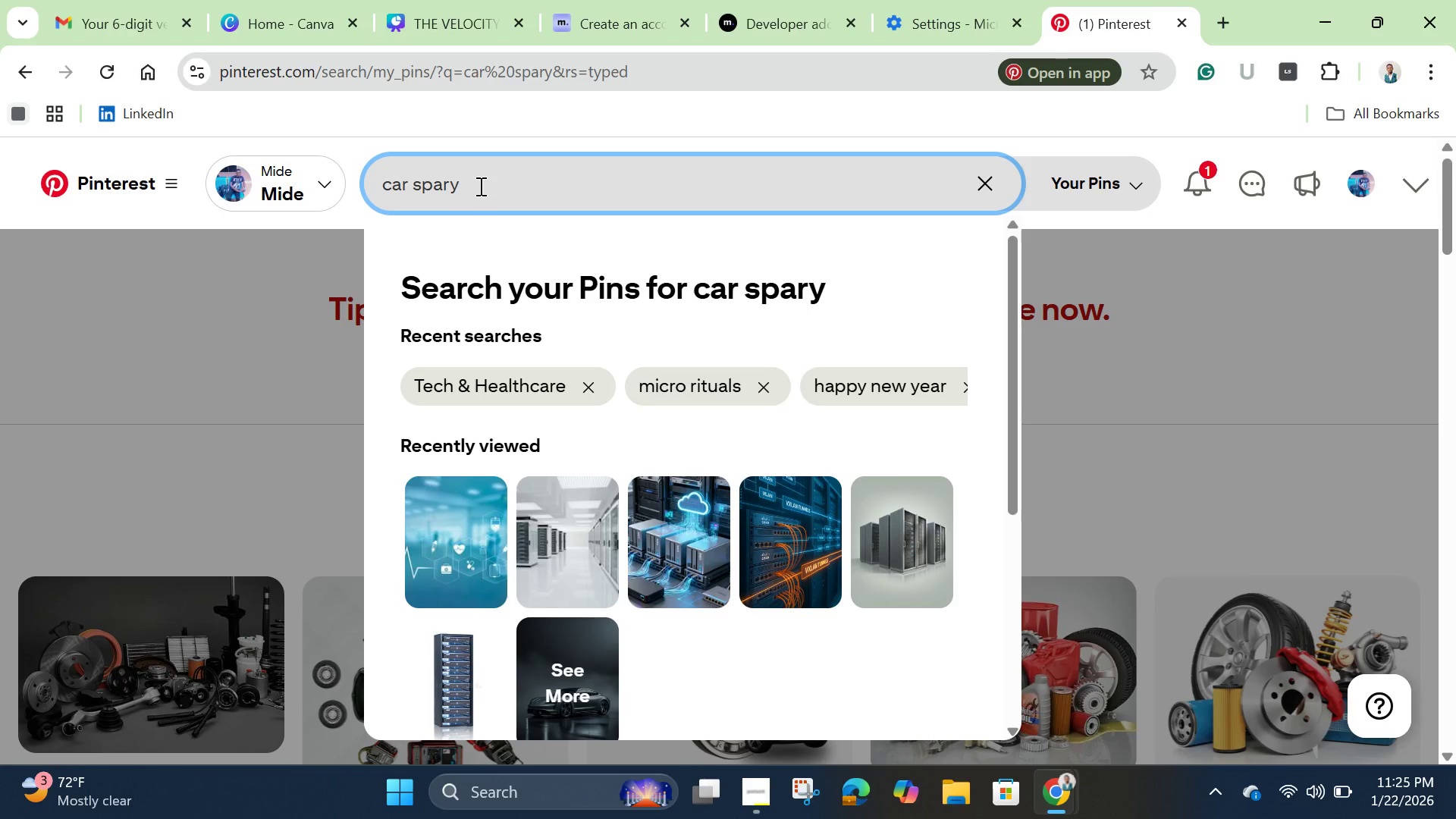 
key(Backspace)
key(Backspace)
key(Backspace)
type(ray)
 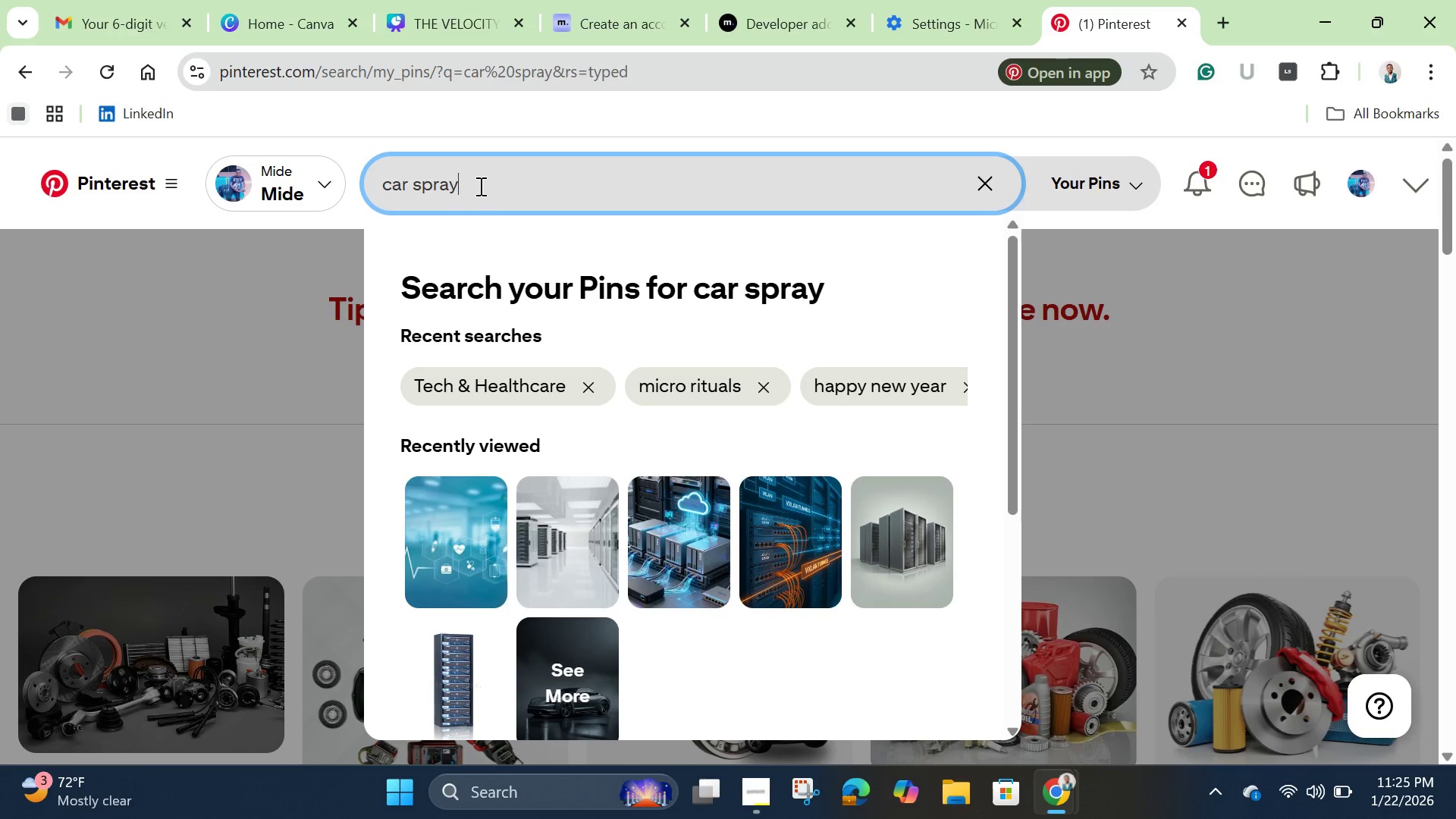 
key(Enter)
 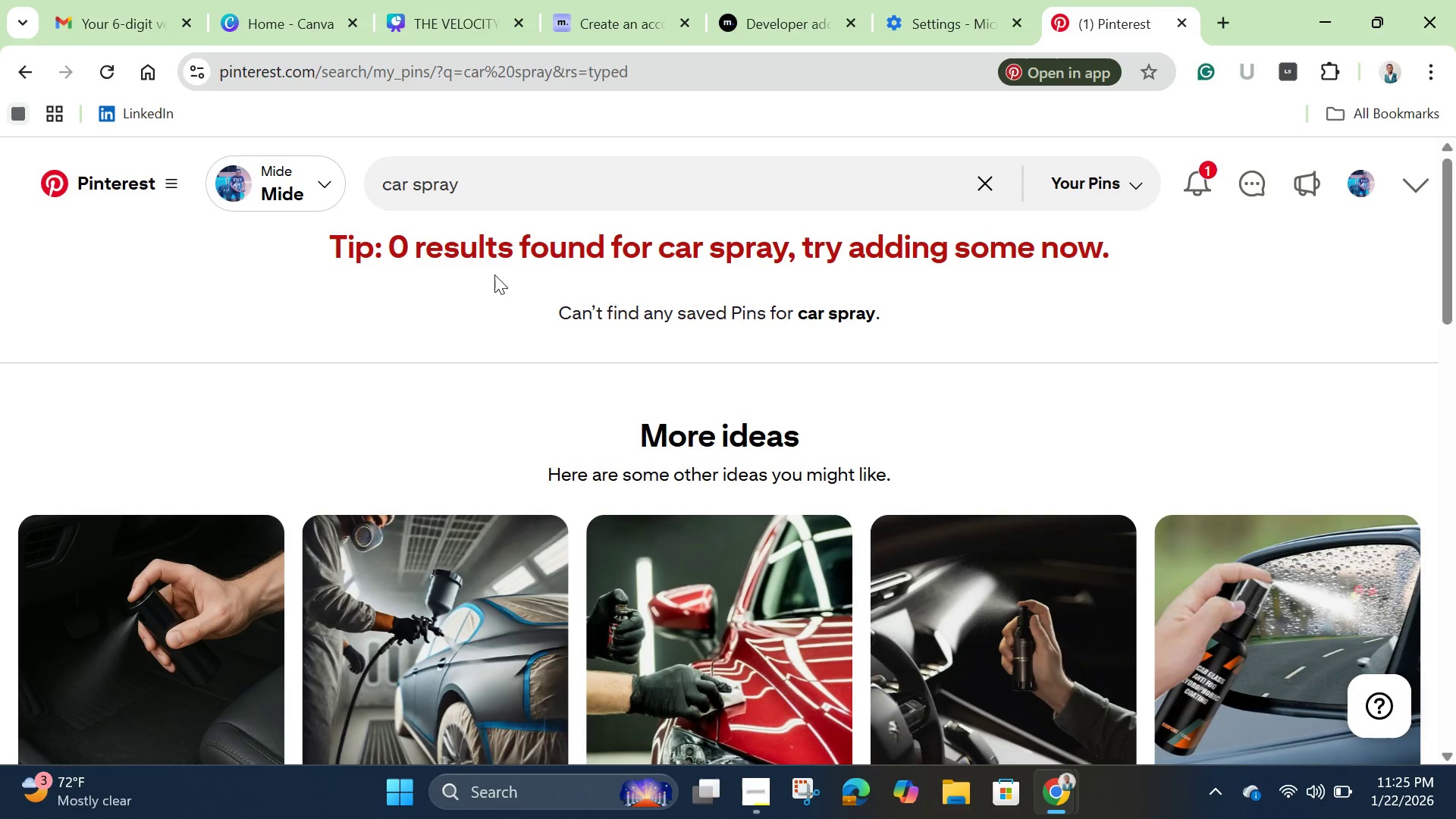 
scroll: coordinate [654, 419], scroll_direction: down, amount: 8.0
 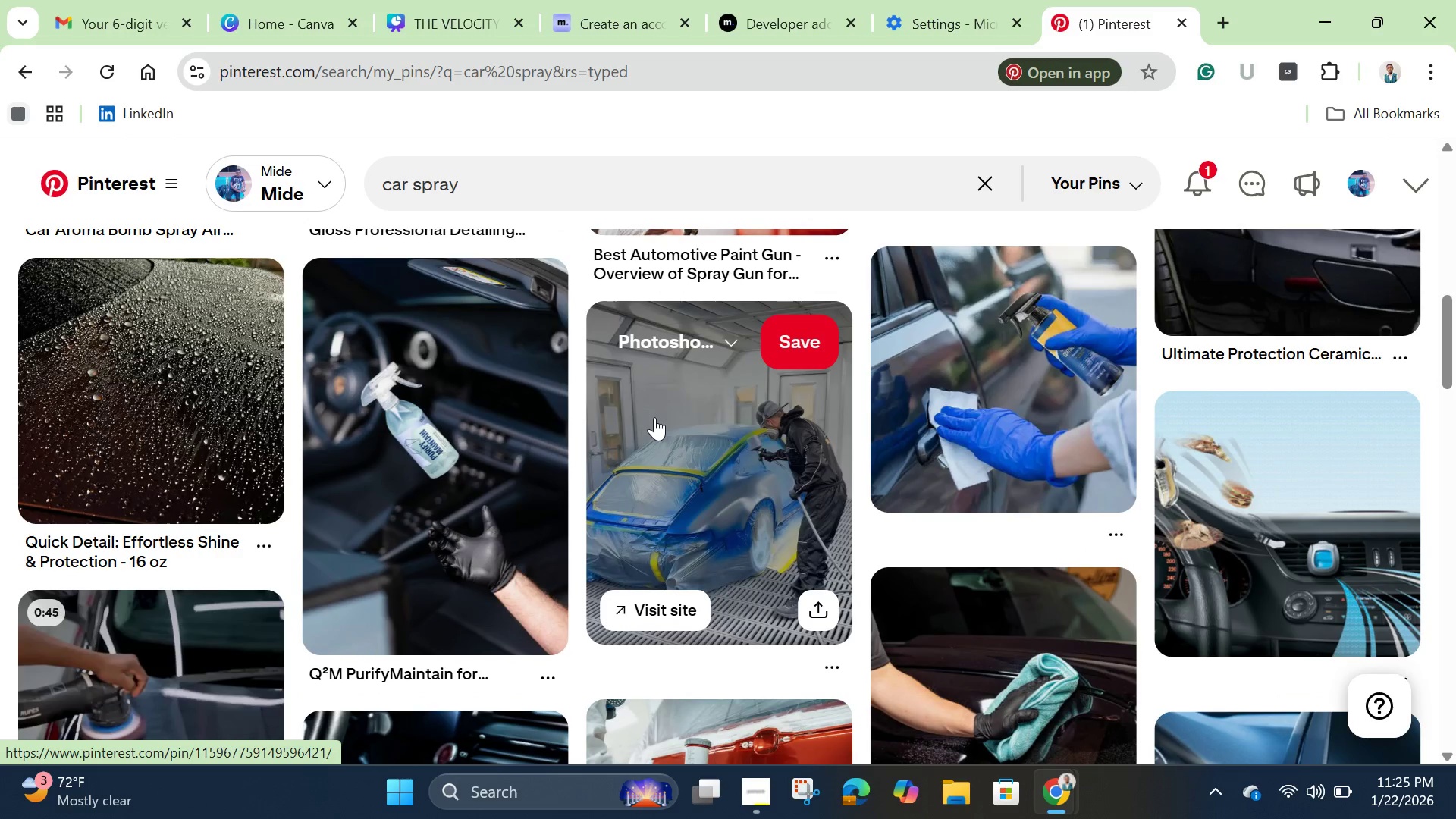 
scroll: coordinate [744, 430], scroll_direction: down, amount: 7.0
 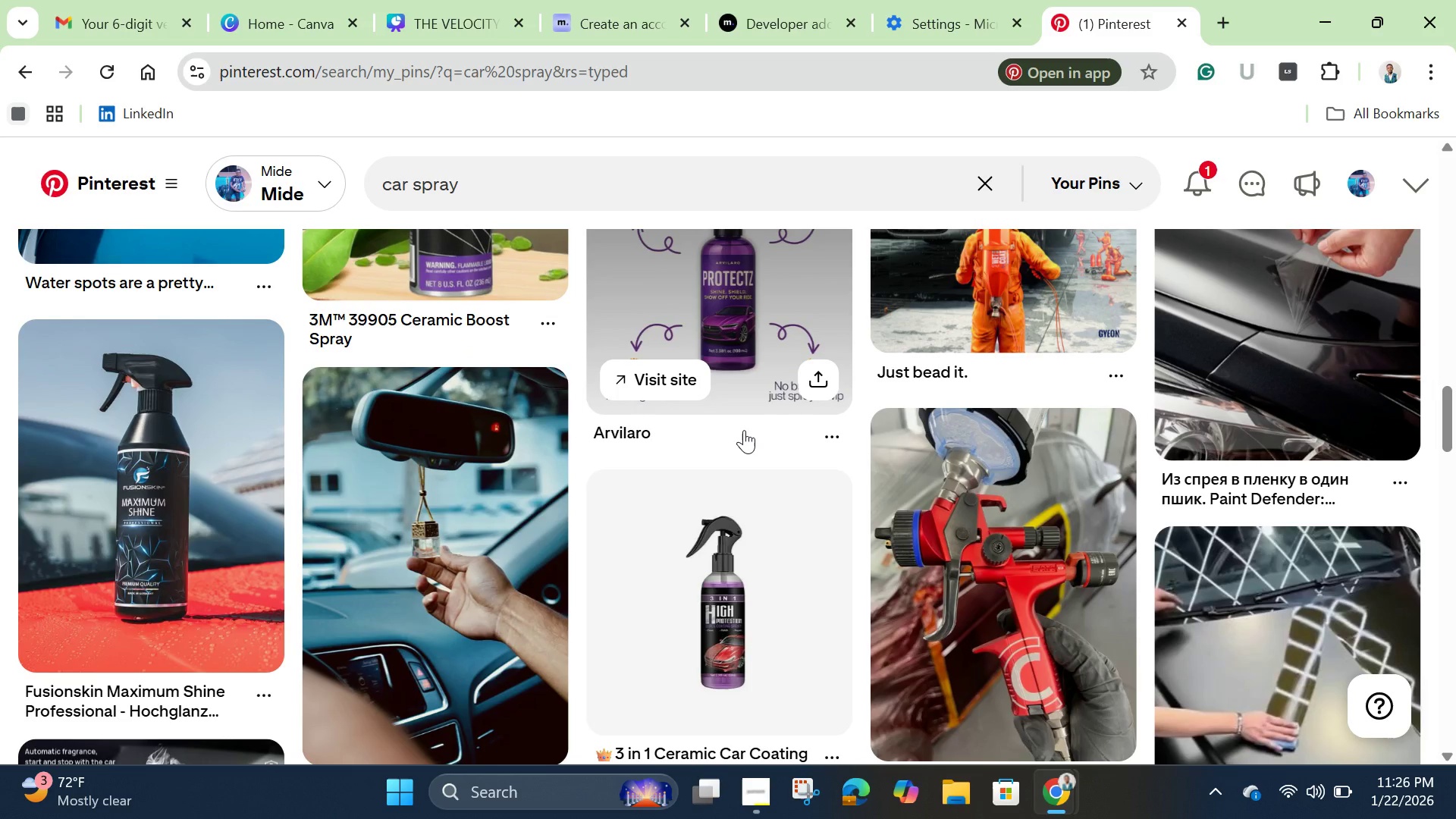 
scroll: coordinate [745, 431], scroll_direction: down, amount: 5.0
 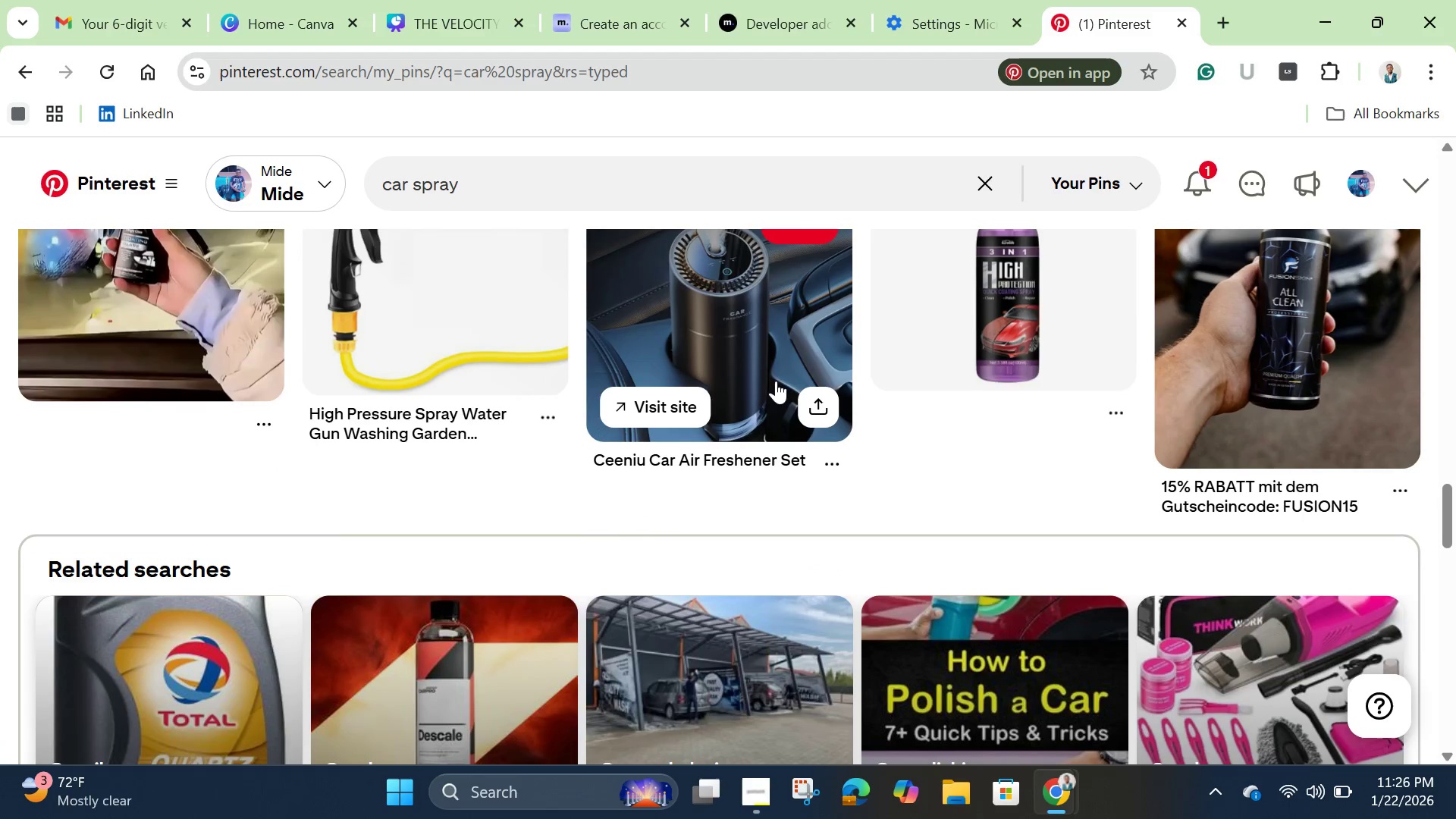 
scroll: coordinate [776, 380], scroll_direction: up, amount: 39.0
 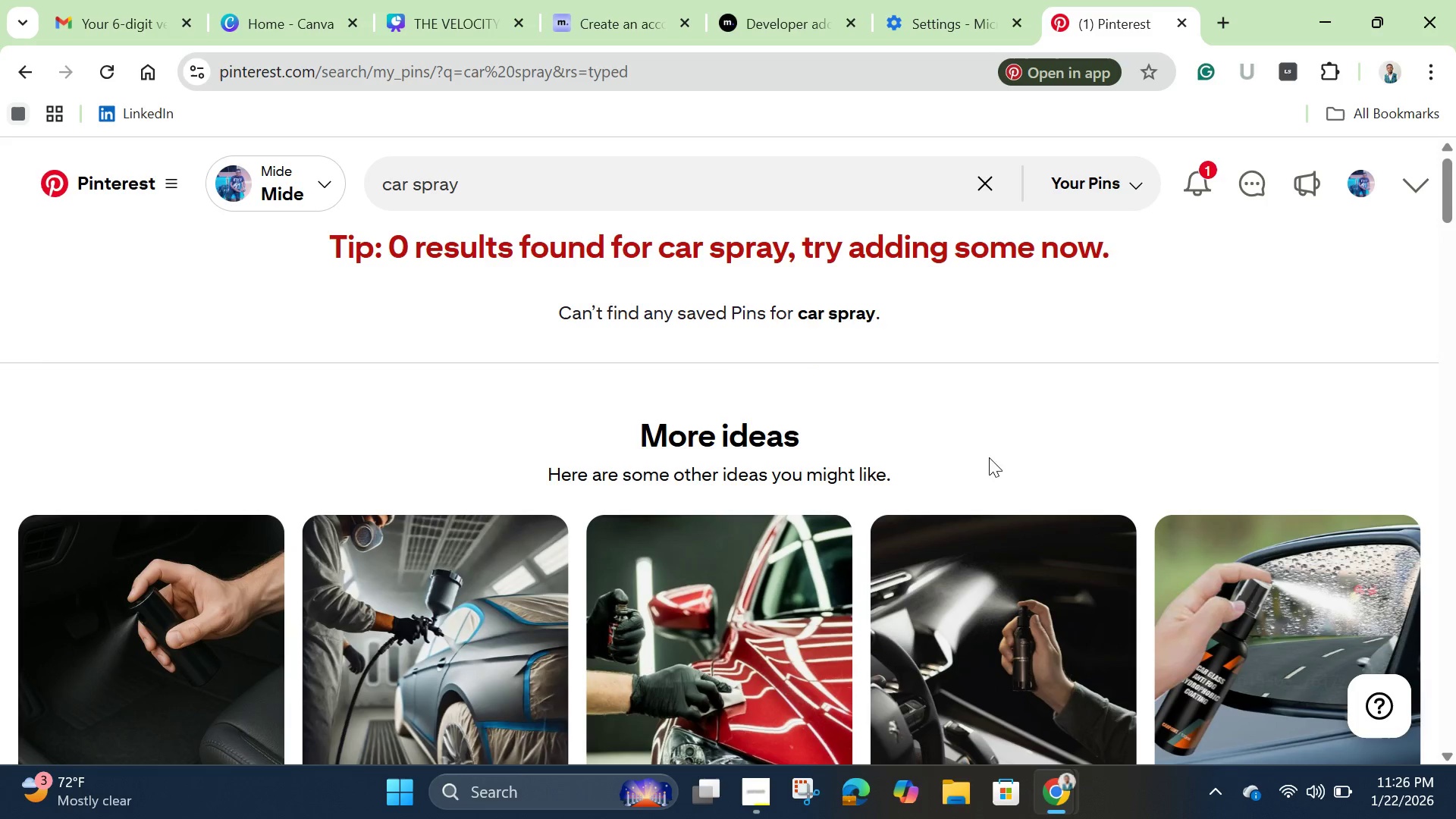 
scroll: coordinate [996, 491], scroll_direction: down, amount: 1.0
 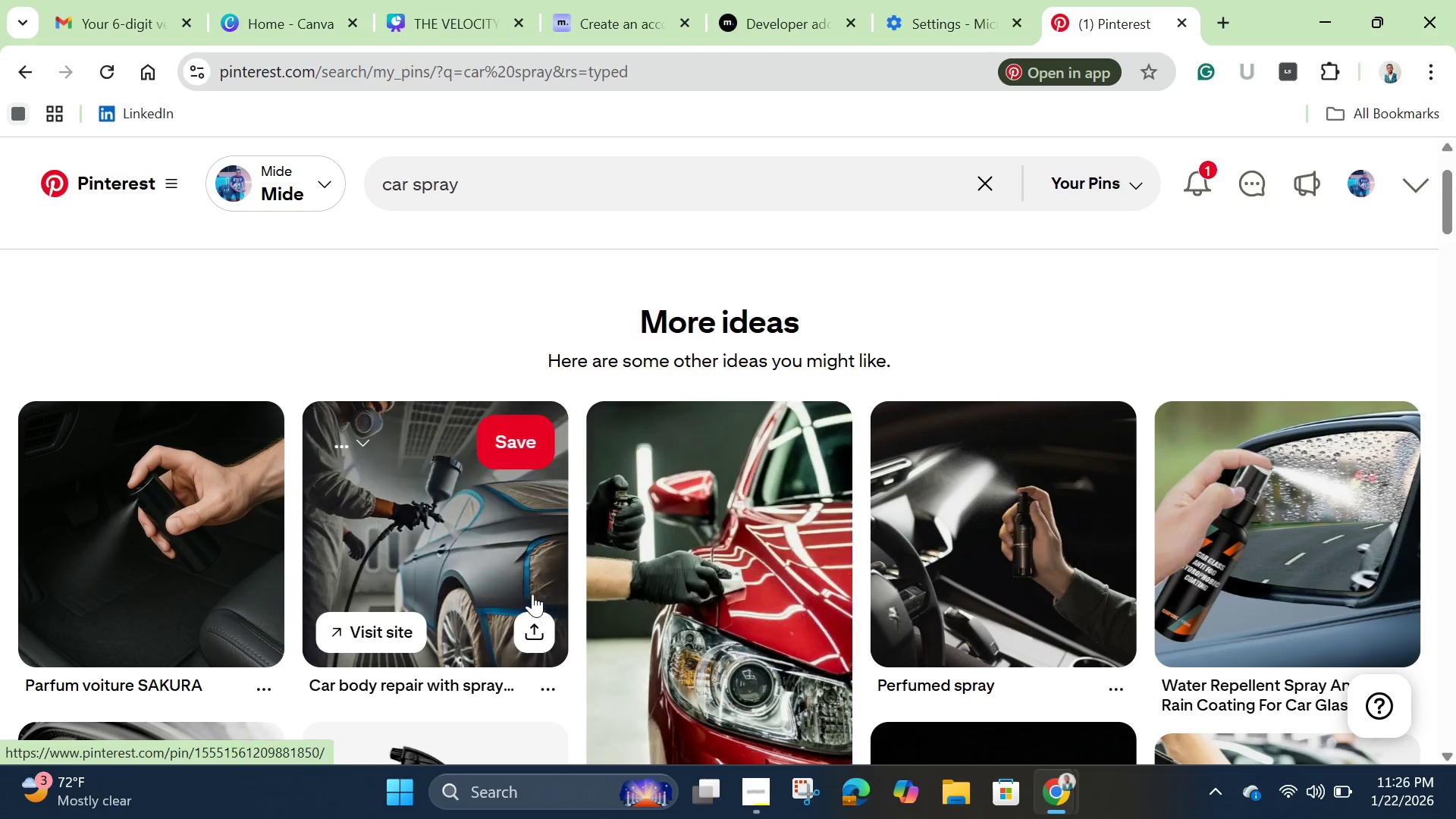 
left_click([489, 557])
 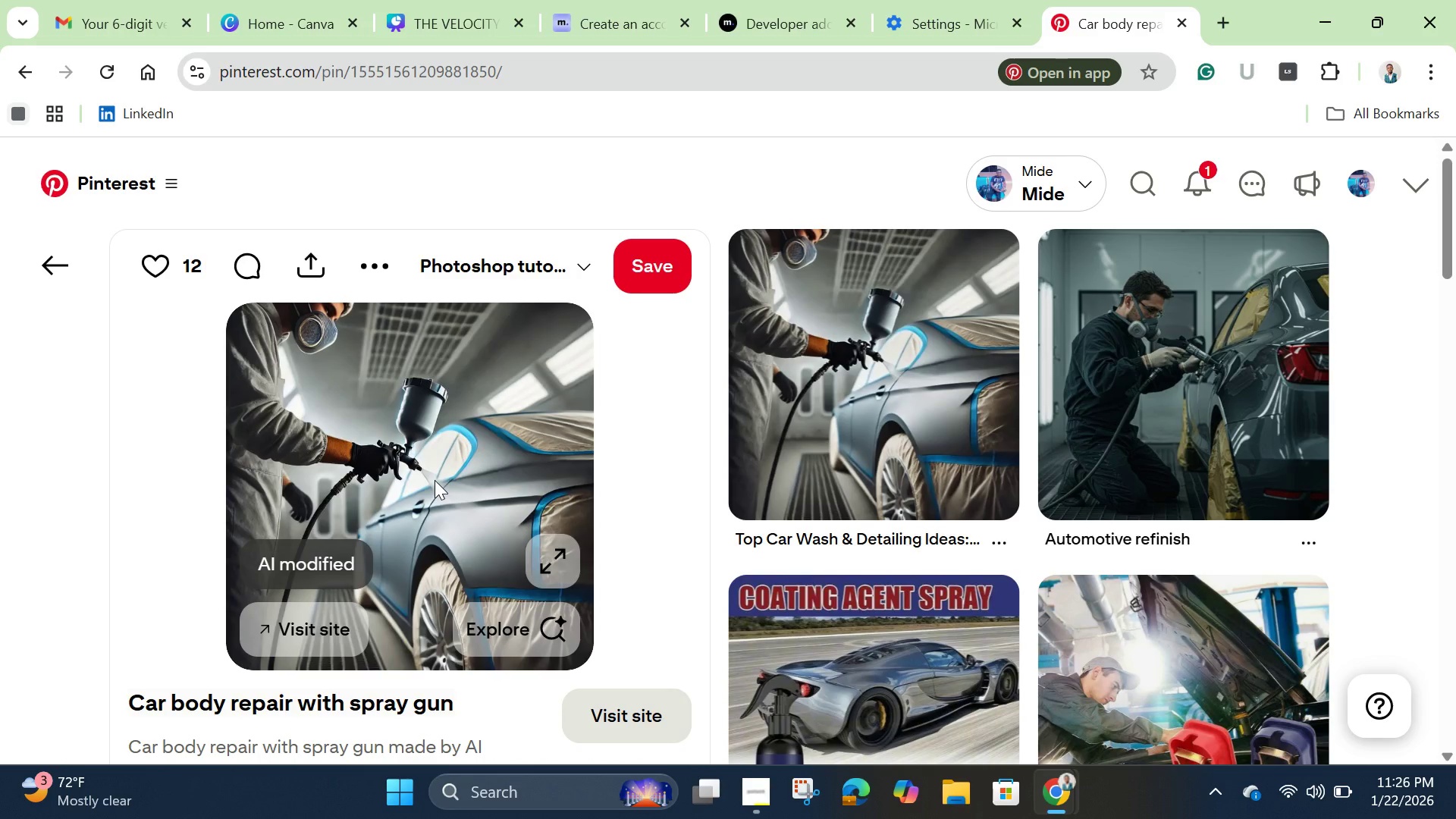 
wait(6.78)
 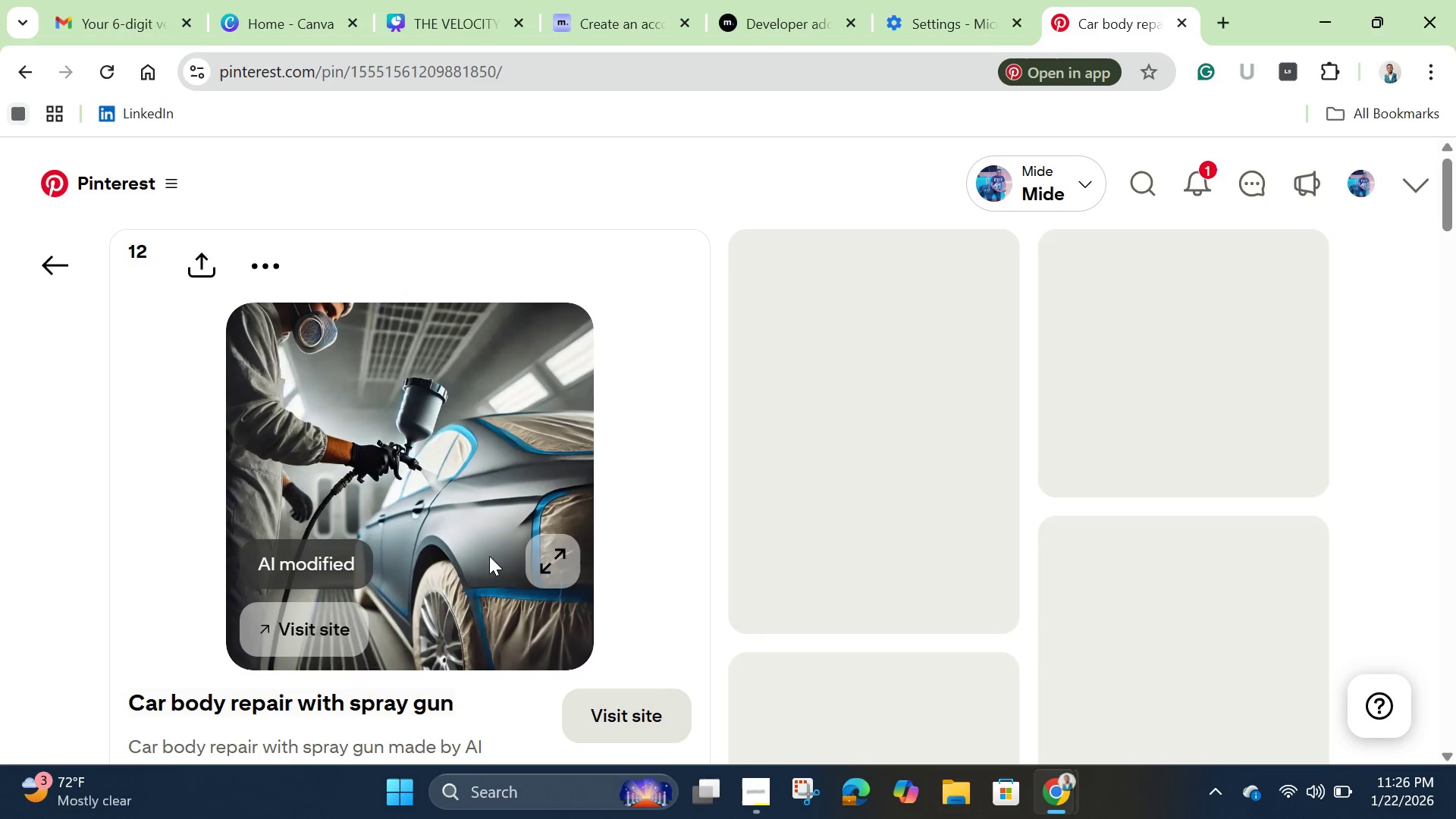 
scroll: coordinate [526, 472], scroll_direction: down, amount: 3.0
 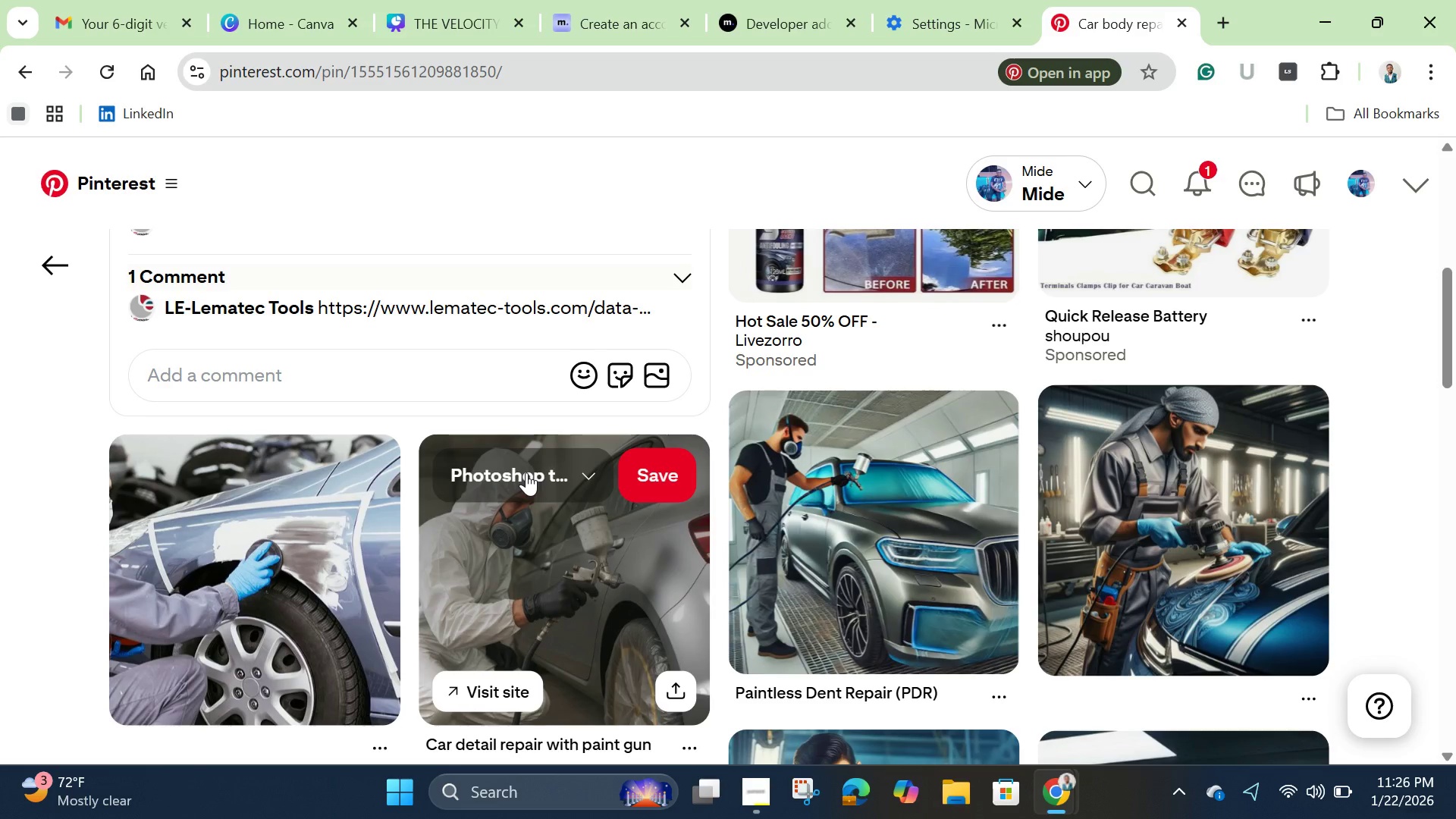 
scroll: coordinate [461, 454], scroll_direction: up, amount: 5.0
 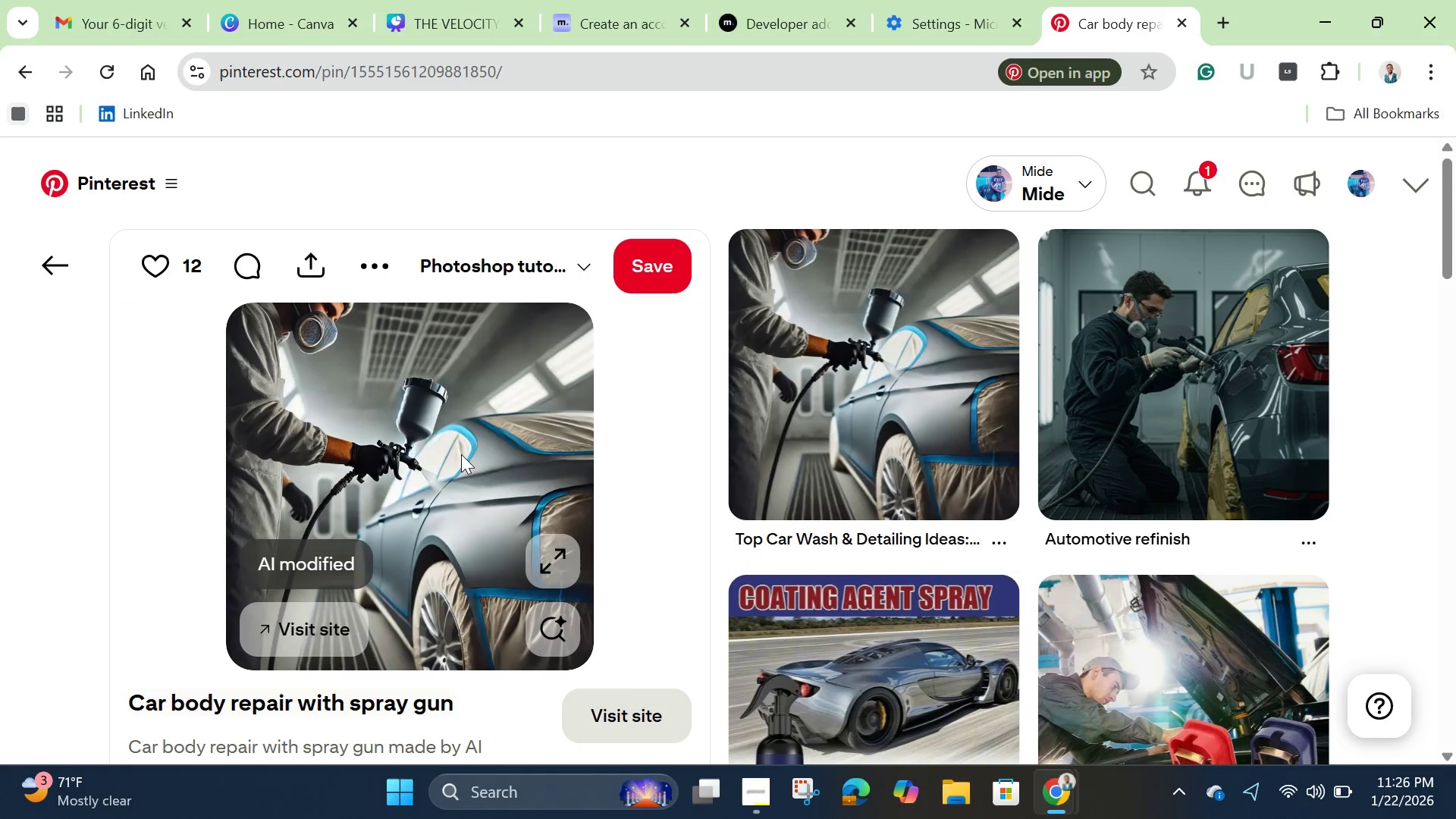 
right_click([460, 454])
 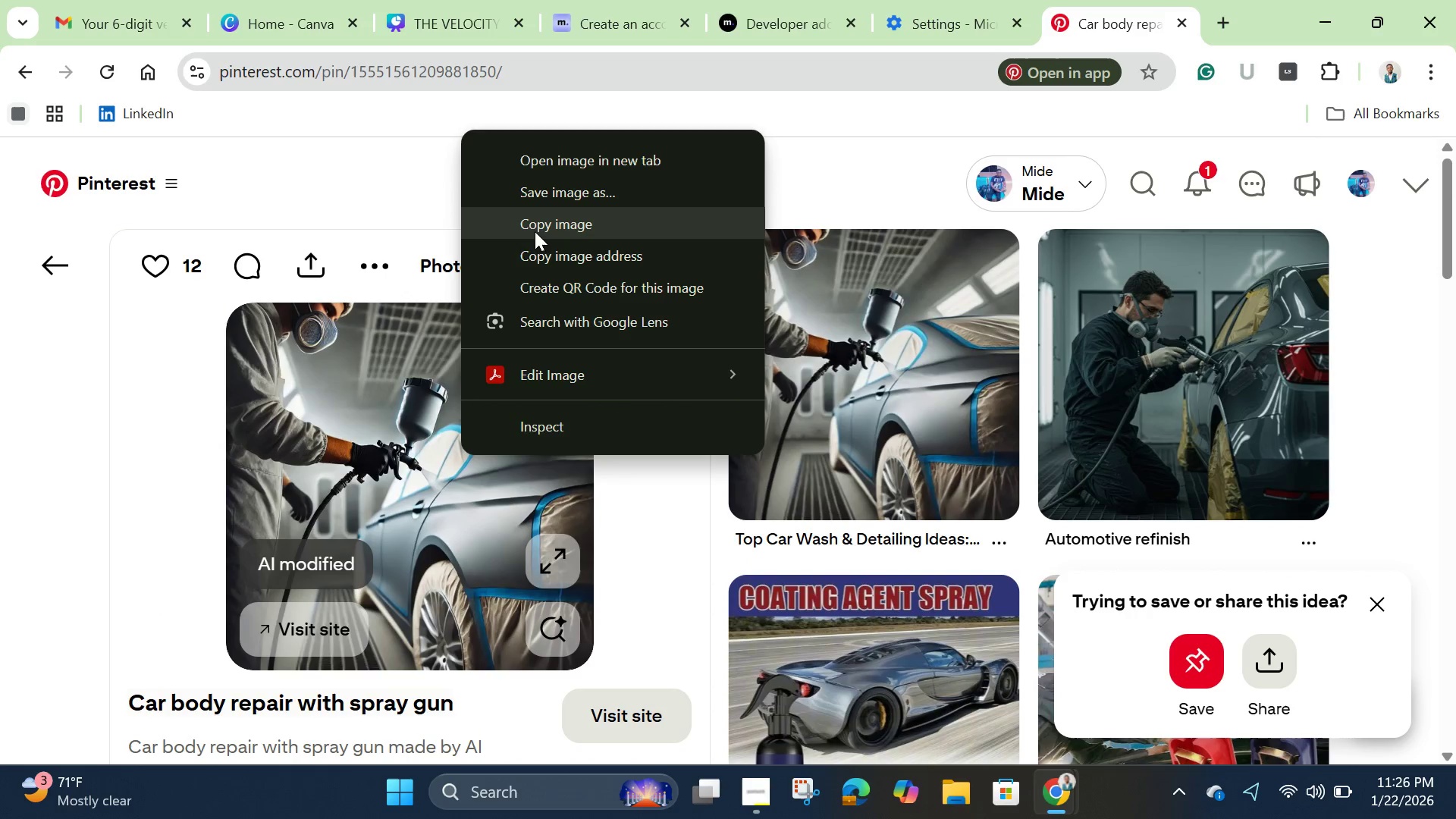 
left_click([540, 228])
 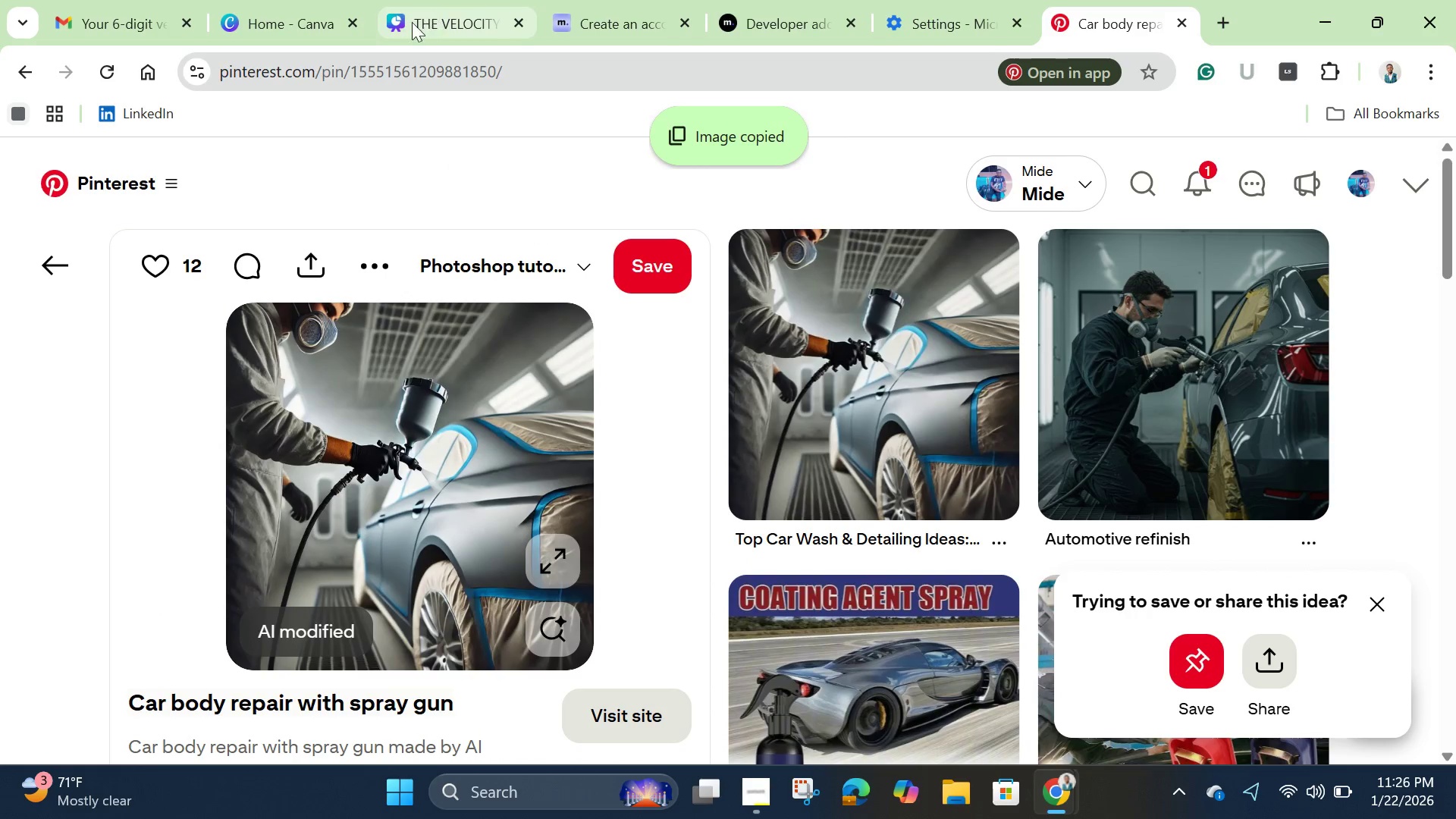 
left_click([436, 15])
 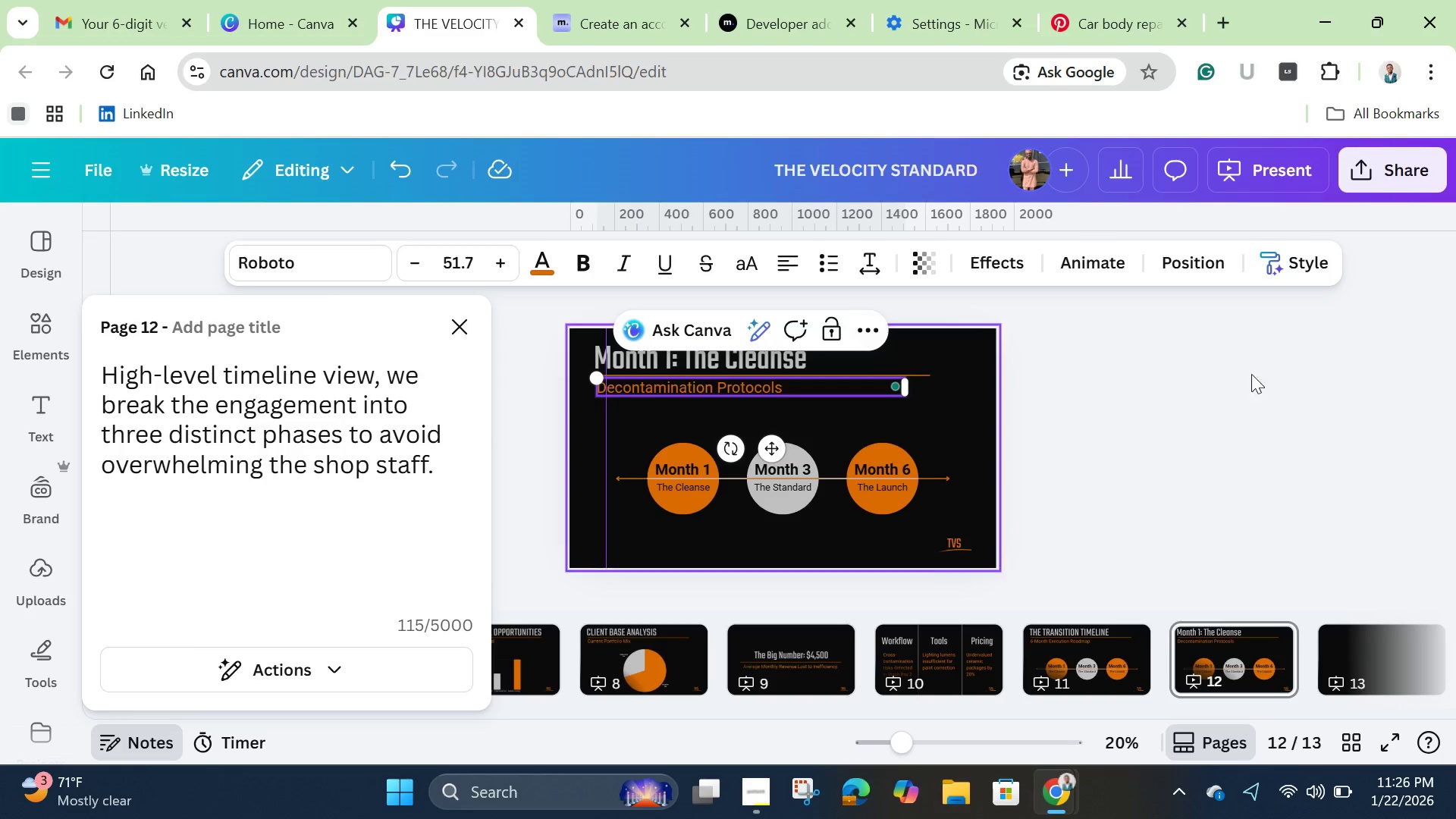 
left_click([1304, 398])
 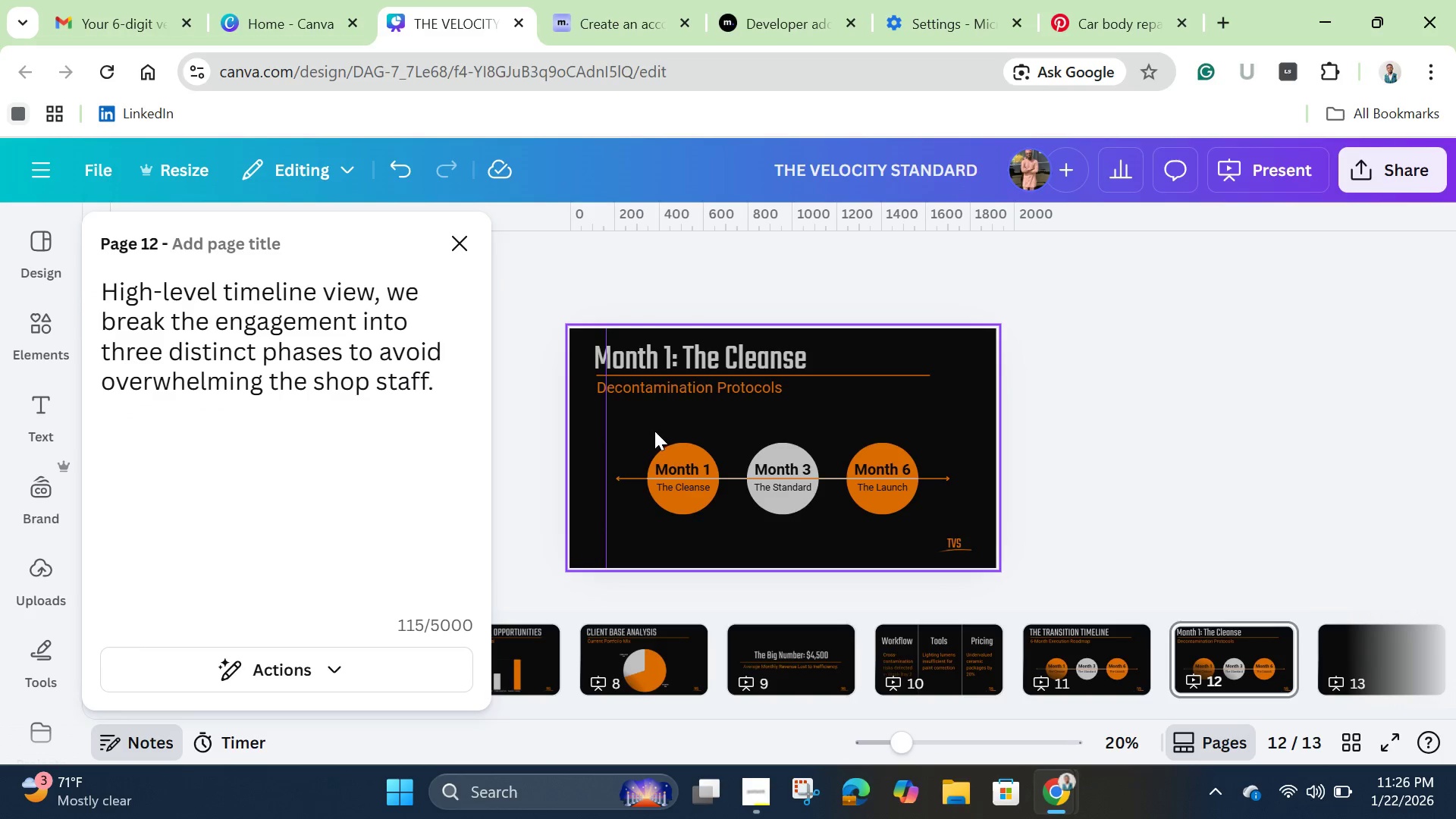 
left_click_drag(start_coordinate=[654, 431], to_coordinate=[889, 510])
 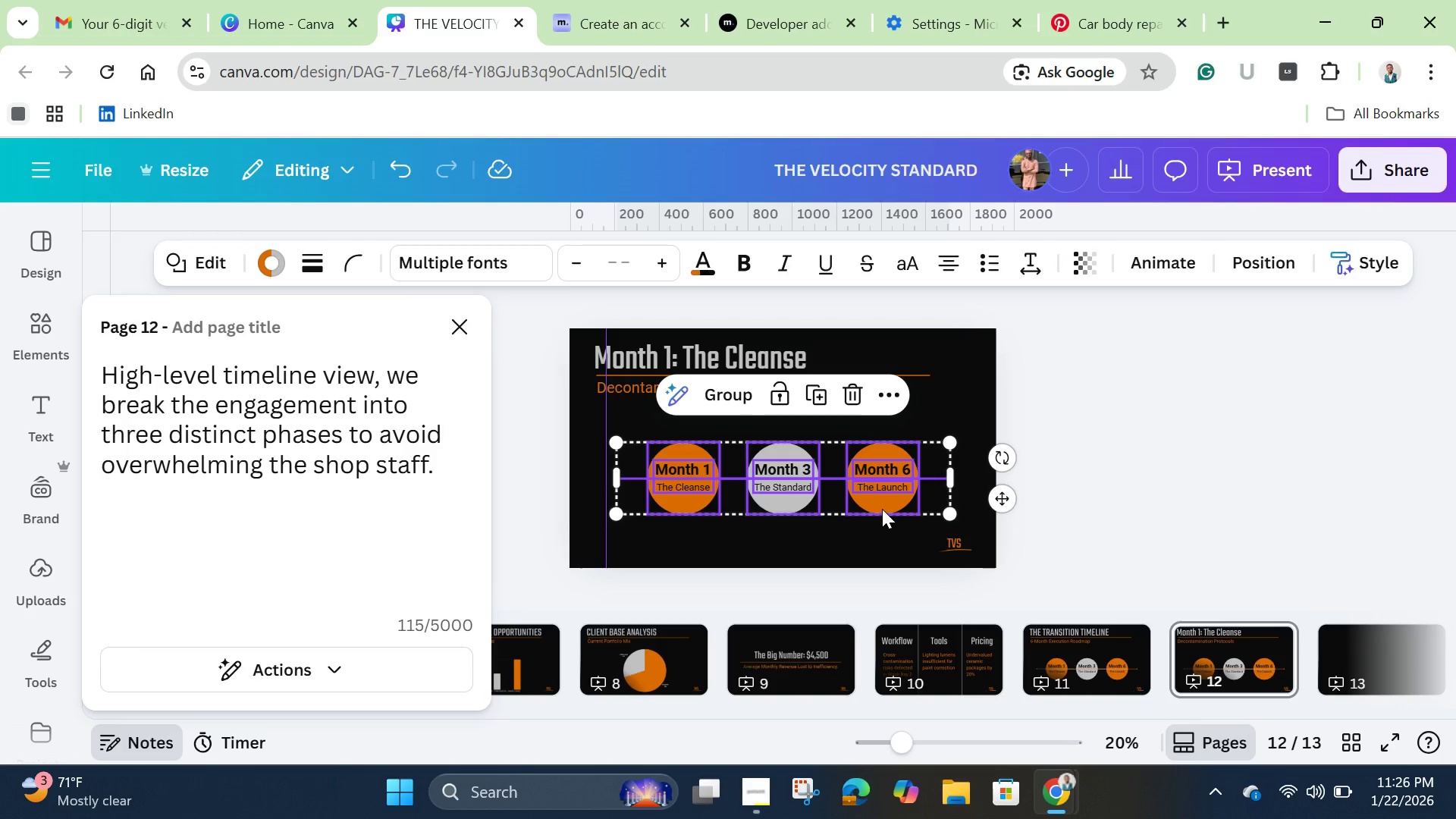 
key(Backspace)
 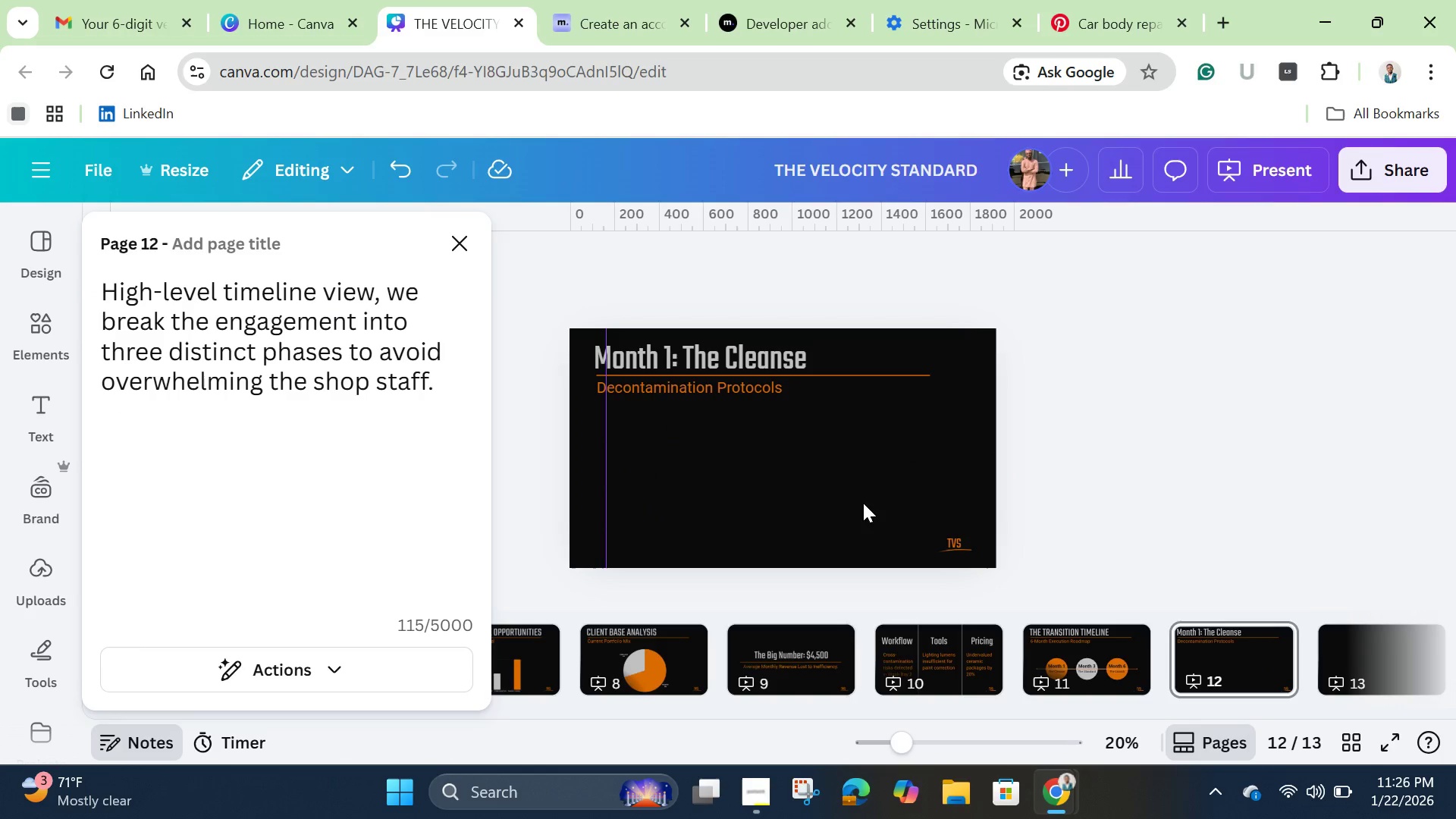 
left_click([736, 492])
 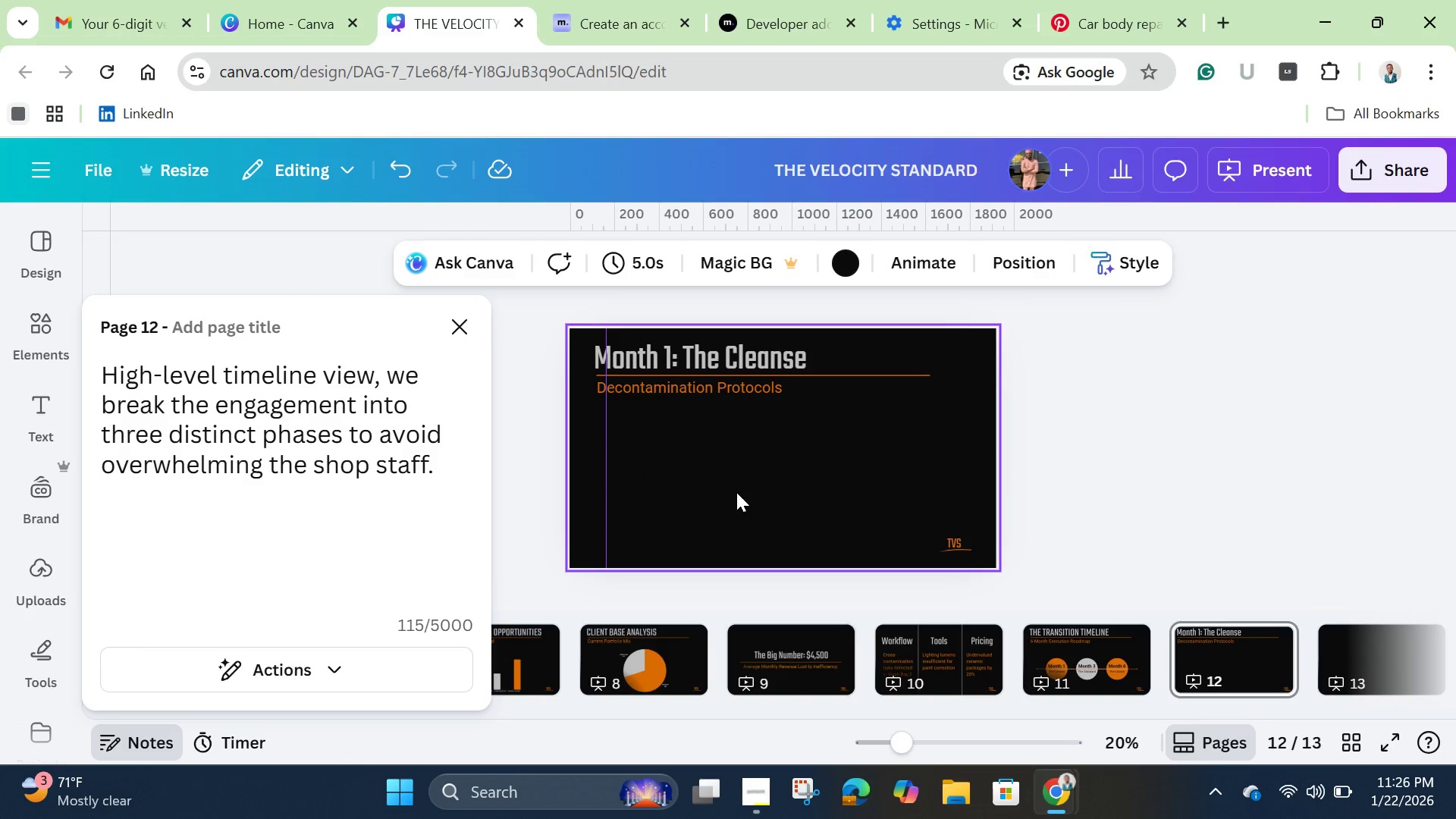 
hold_key(key=ControlLeft, duration=0.69)
 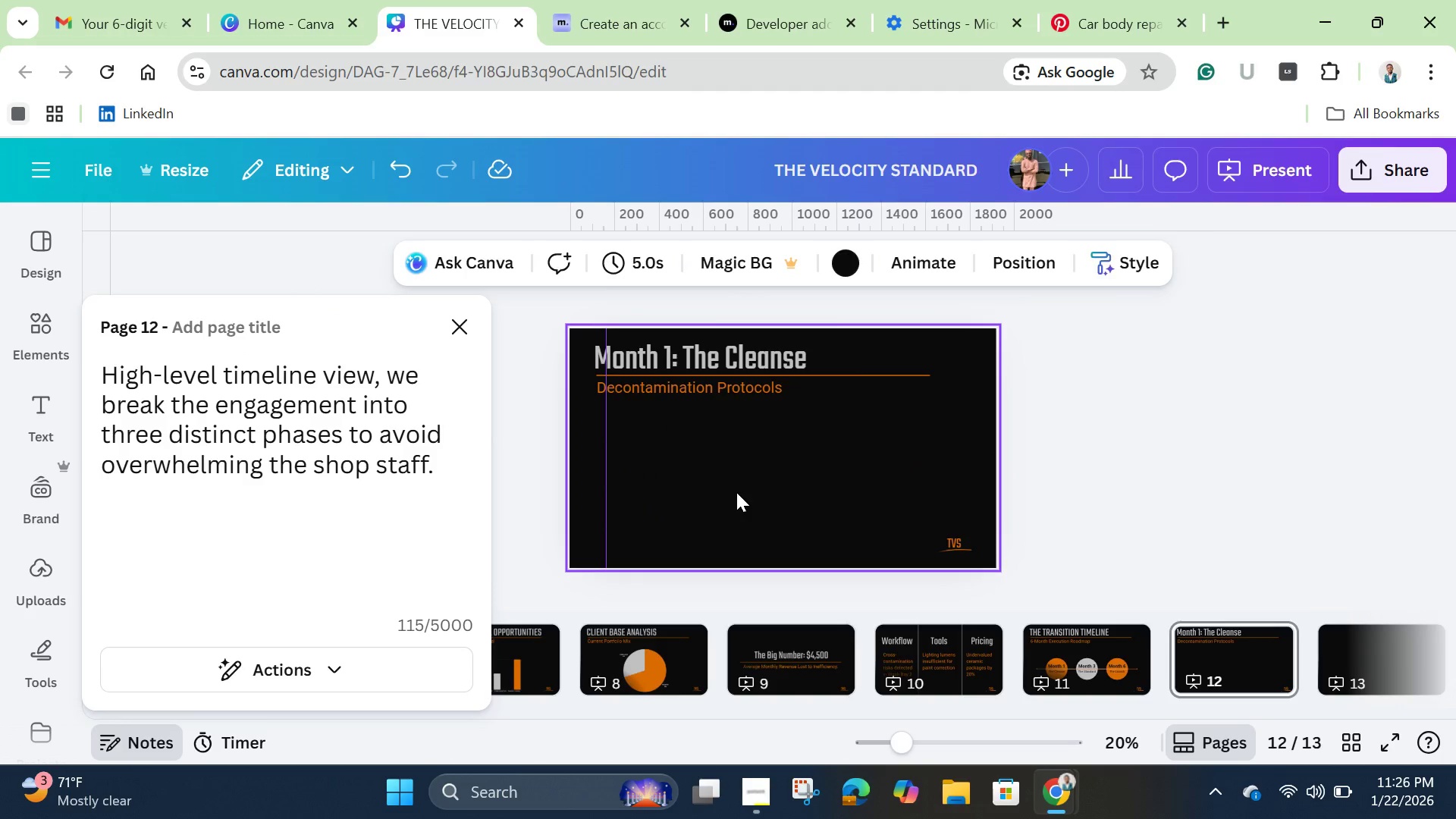 
hold_key(key=V, duration=0.33)
 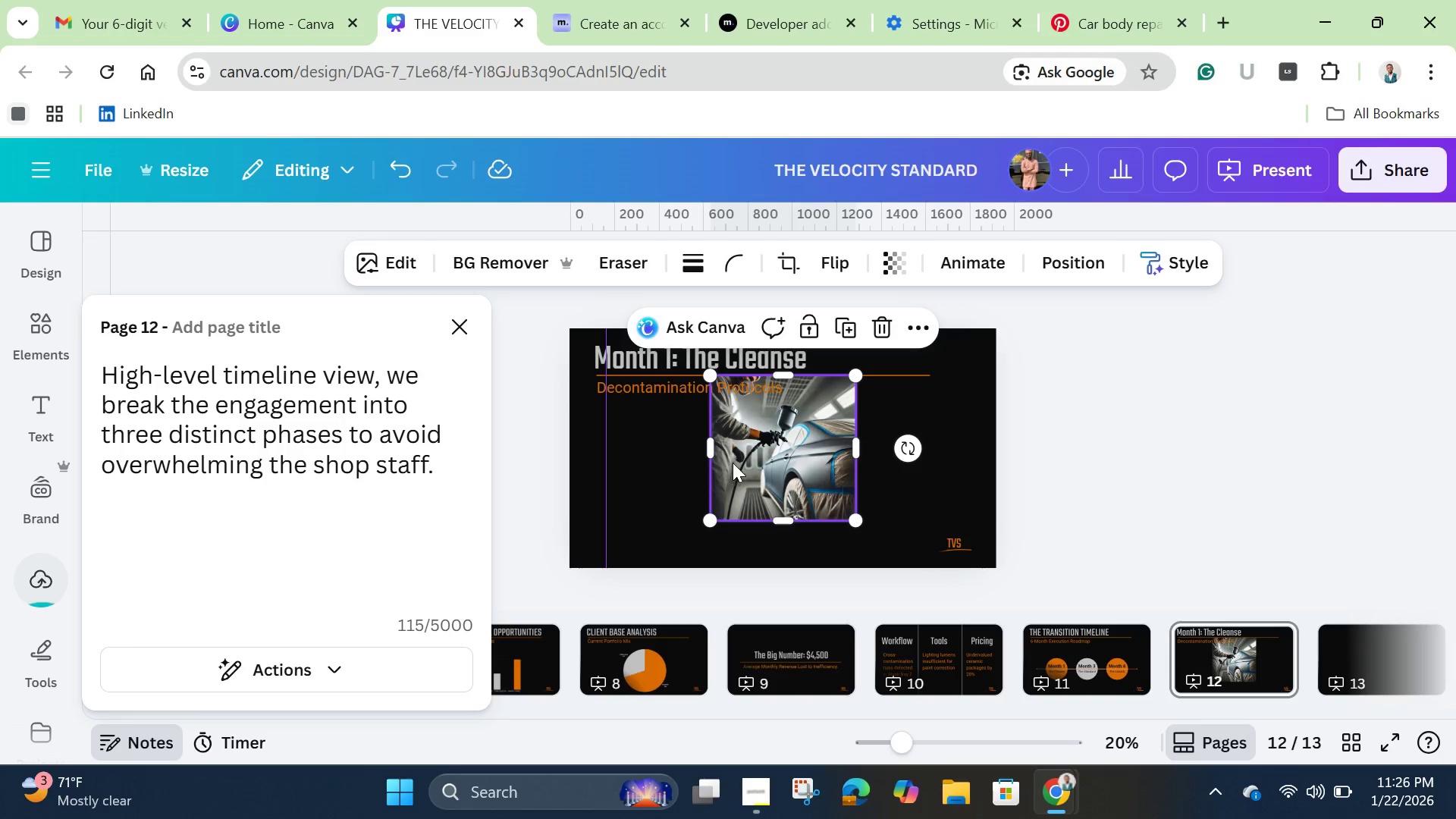 
left_click_drag(start_coordinate=[761, 446], to_coordinate=[648, 475])
 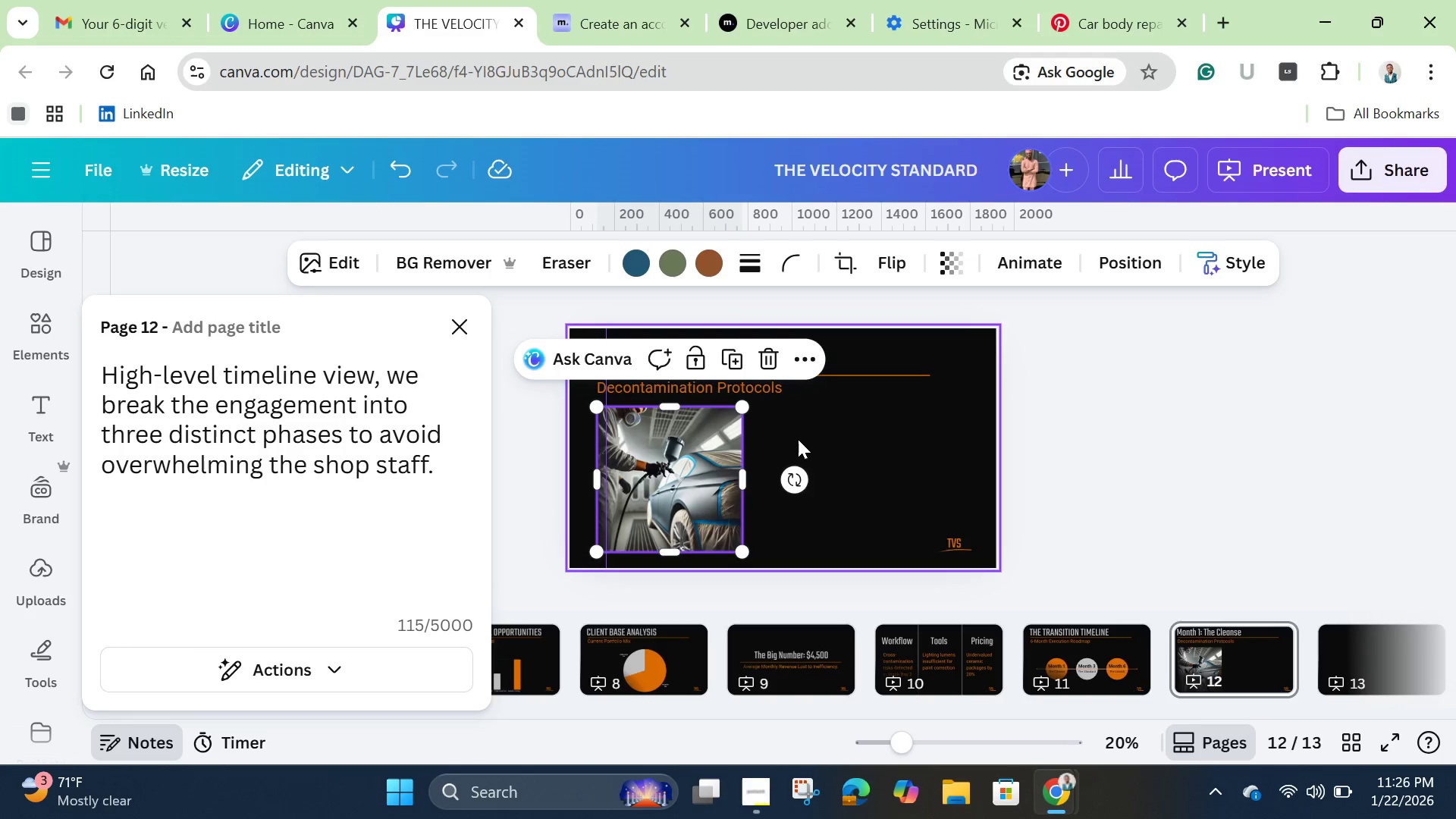 
left_click([808, 436])
 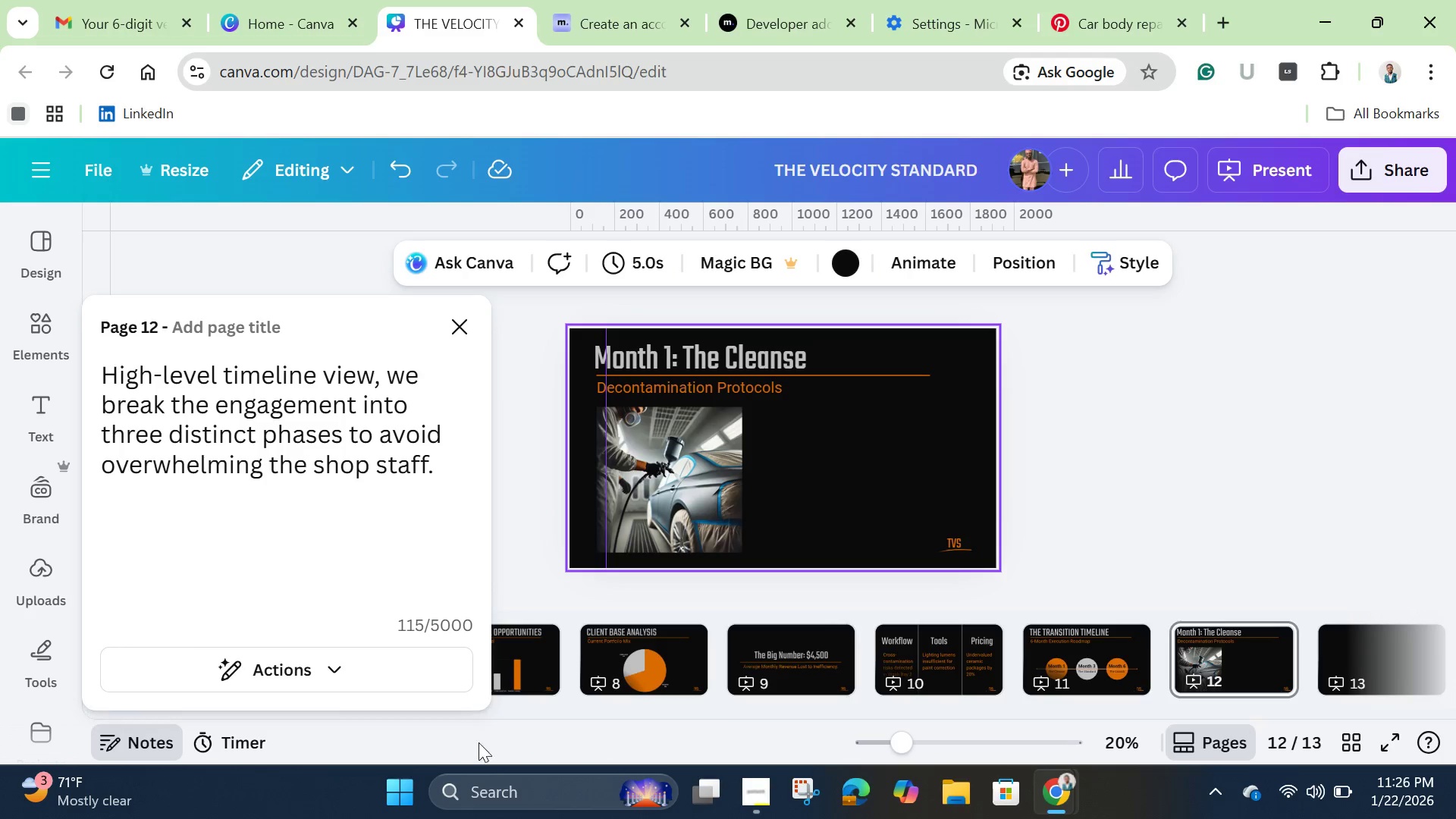 
left_click([394, 789])
 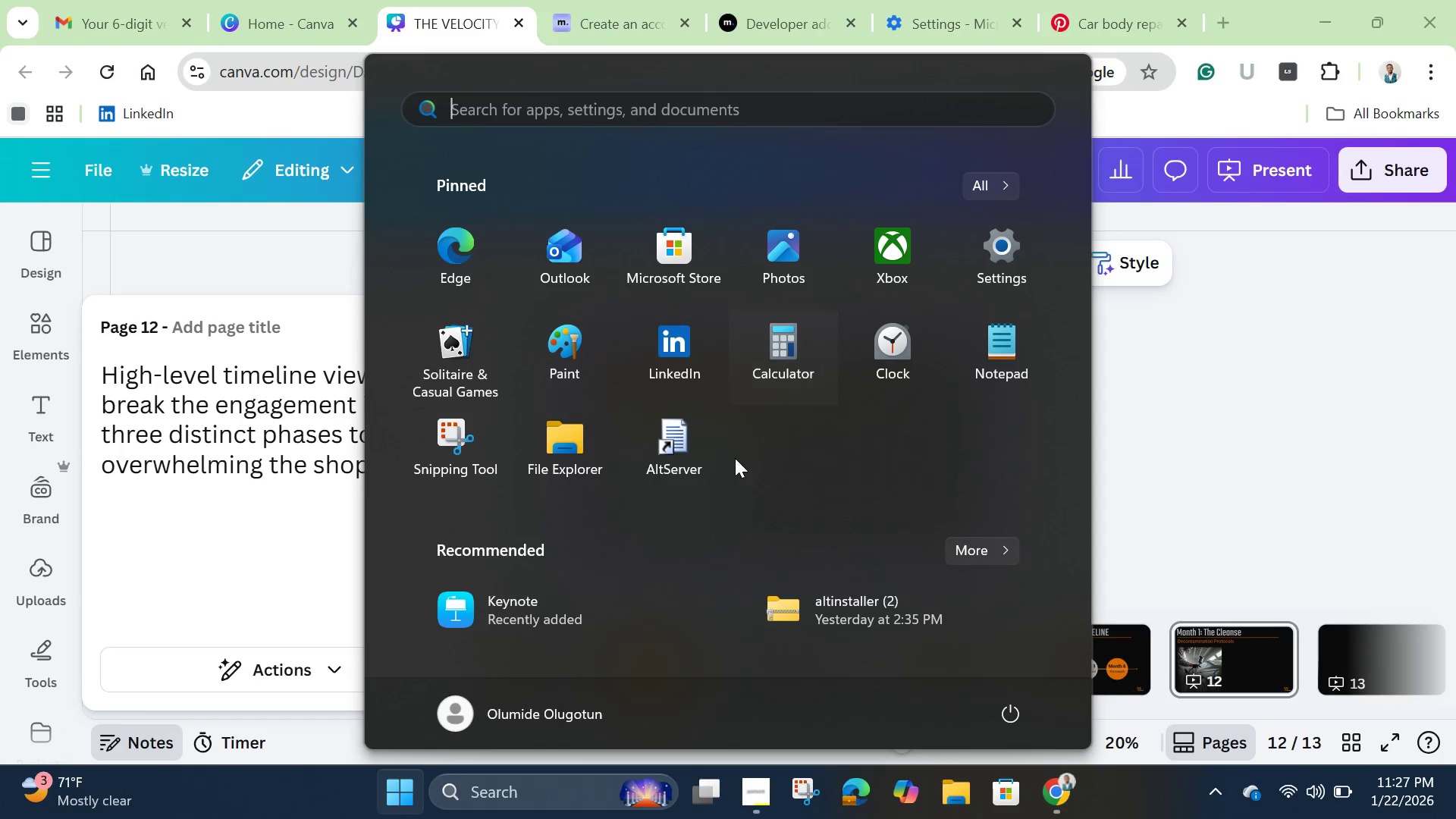 
left_click([971, 547])
 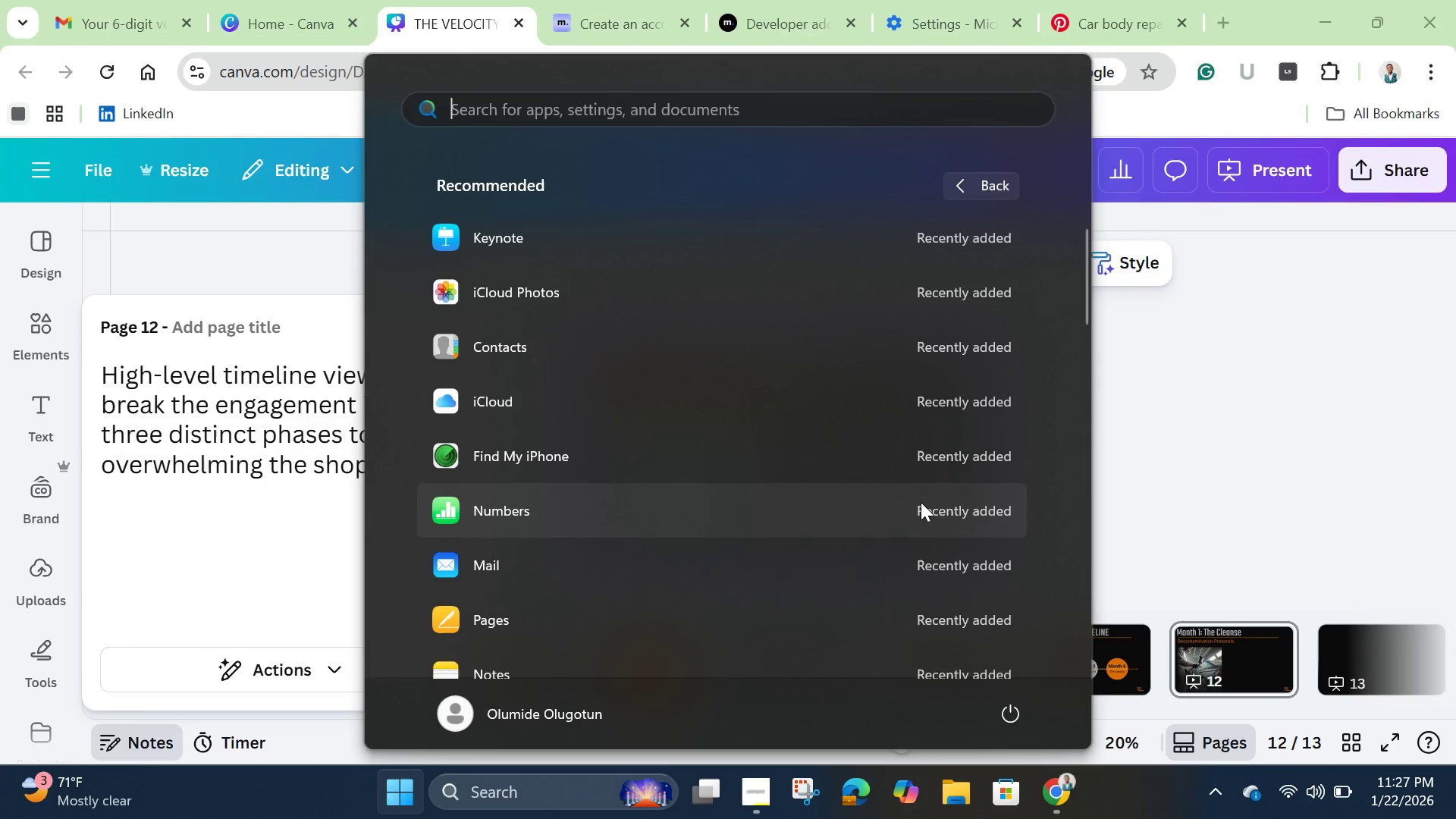 
scroll: coordinate [921, 502], scroll_direction: down, amount: 2.0
 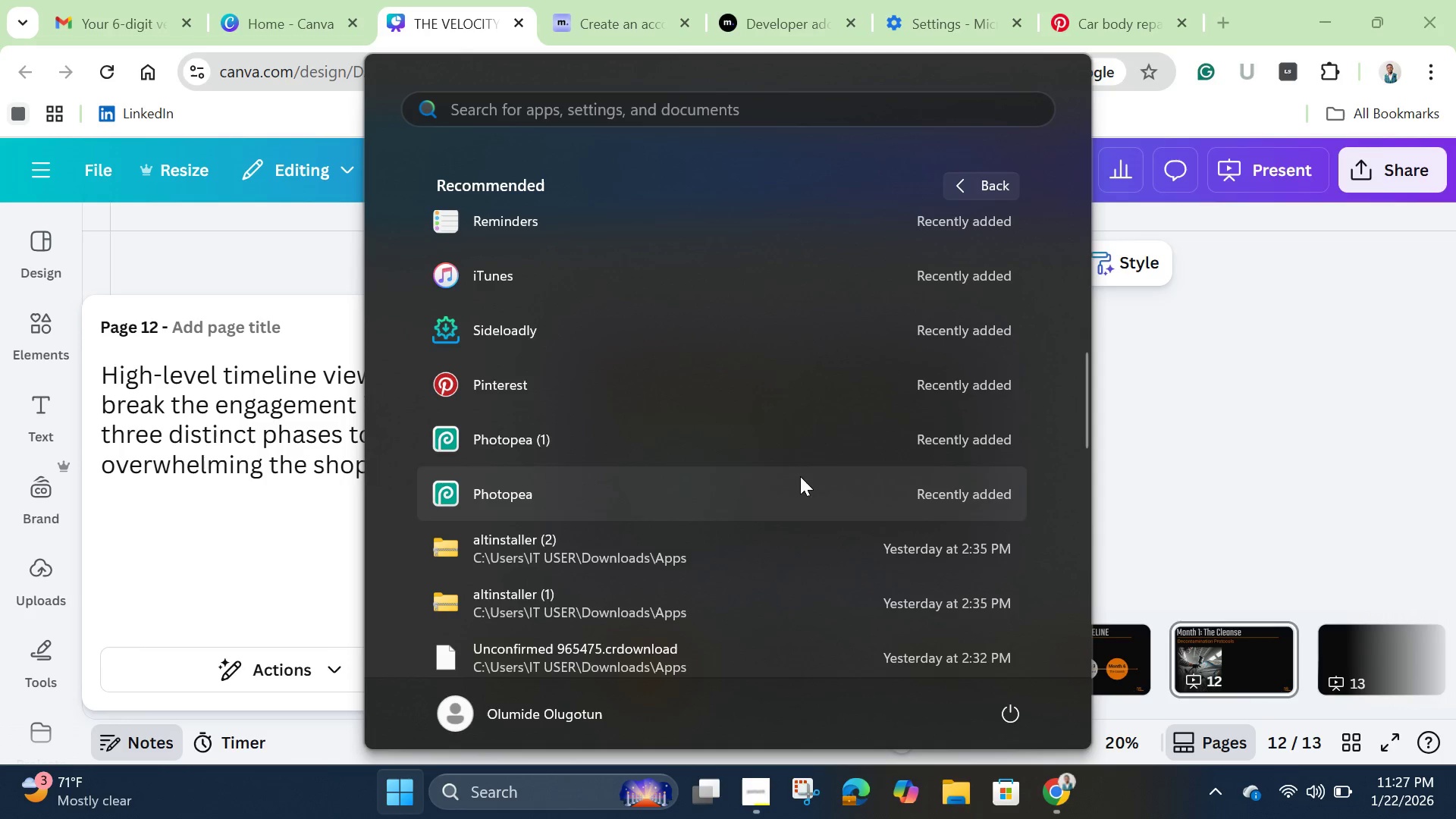 
left_click([771, 434])
 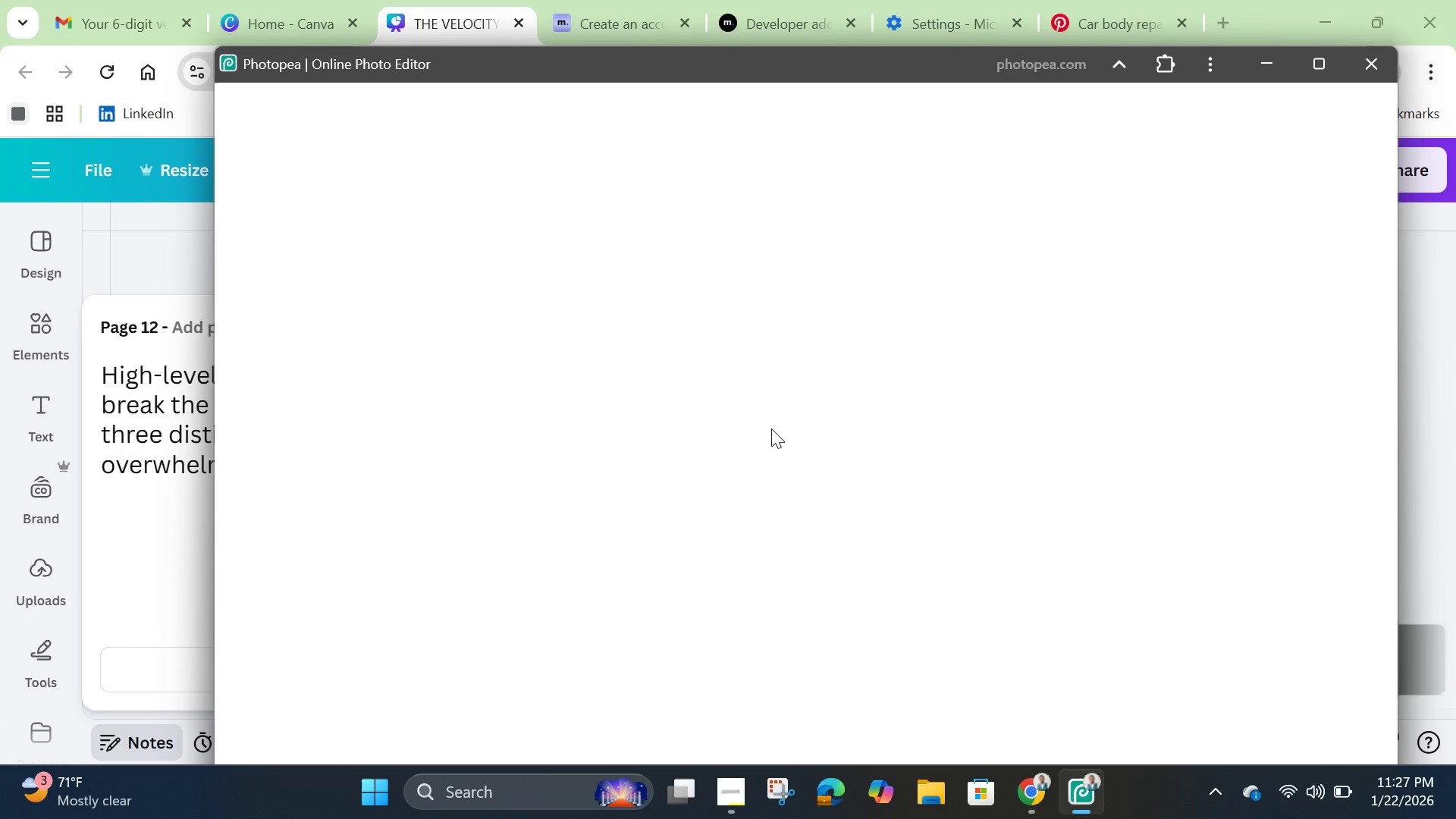 
wait(13.2)
 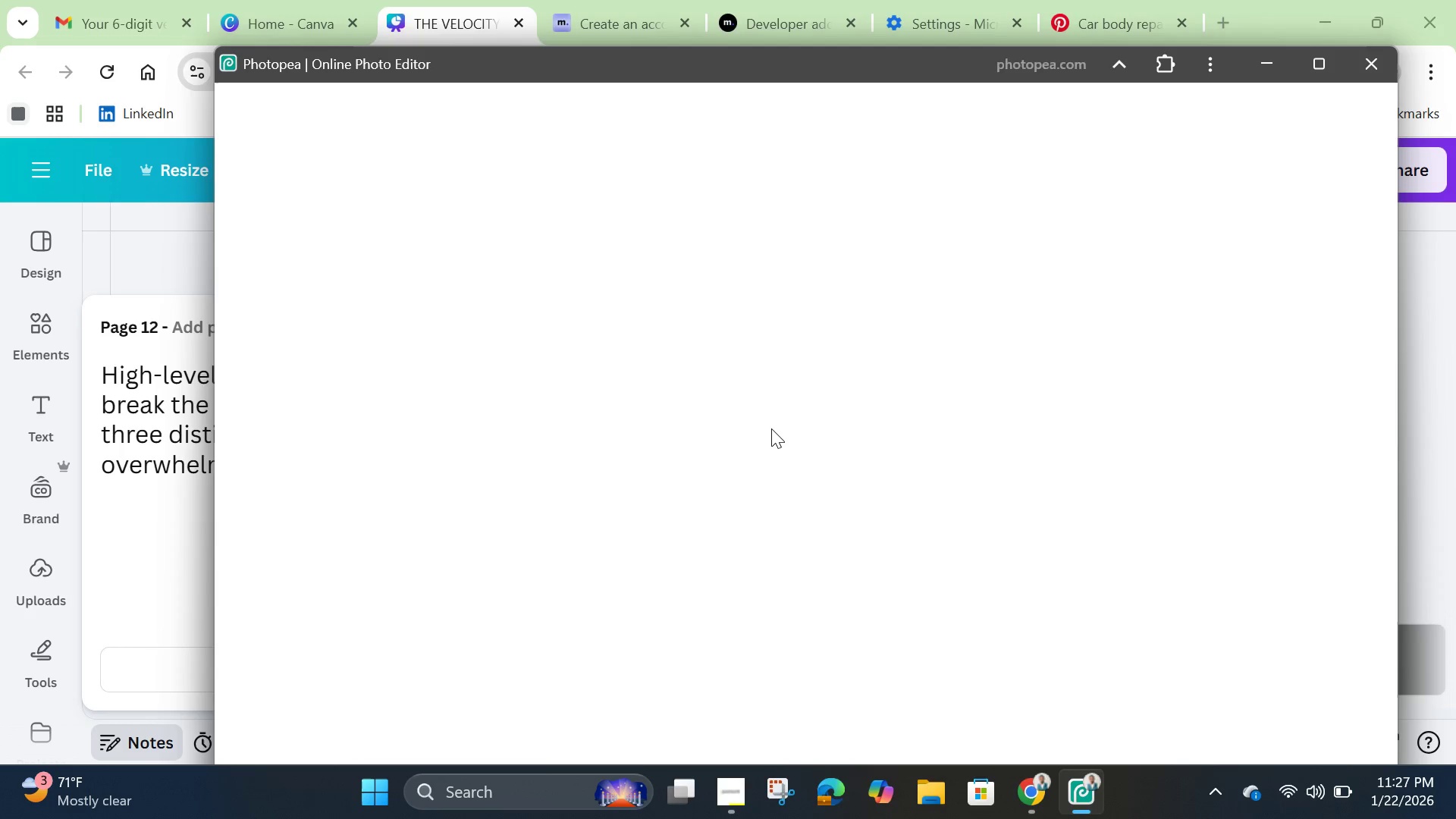 
left_click([343, 189])
 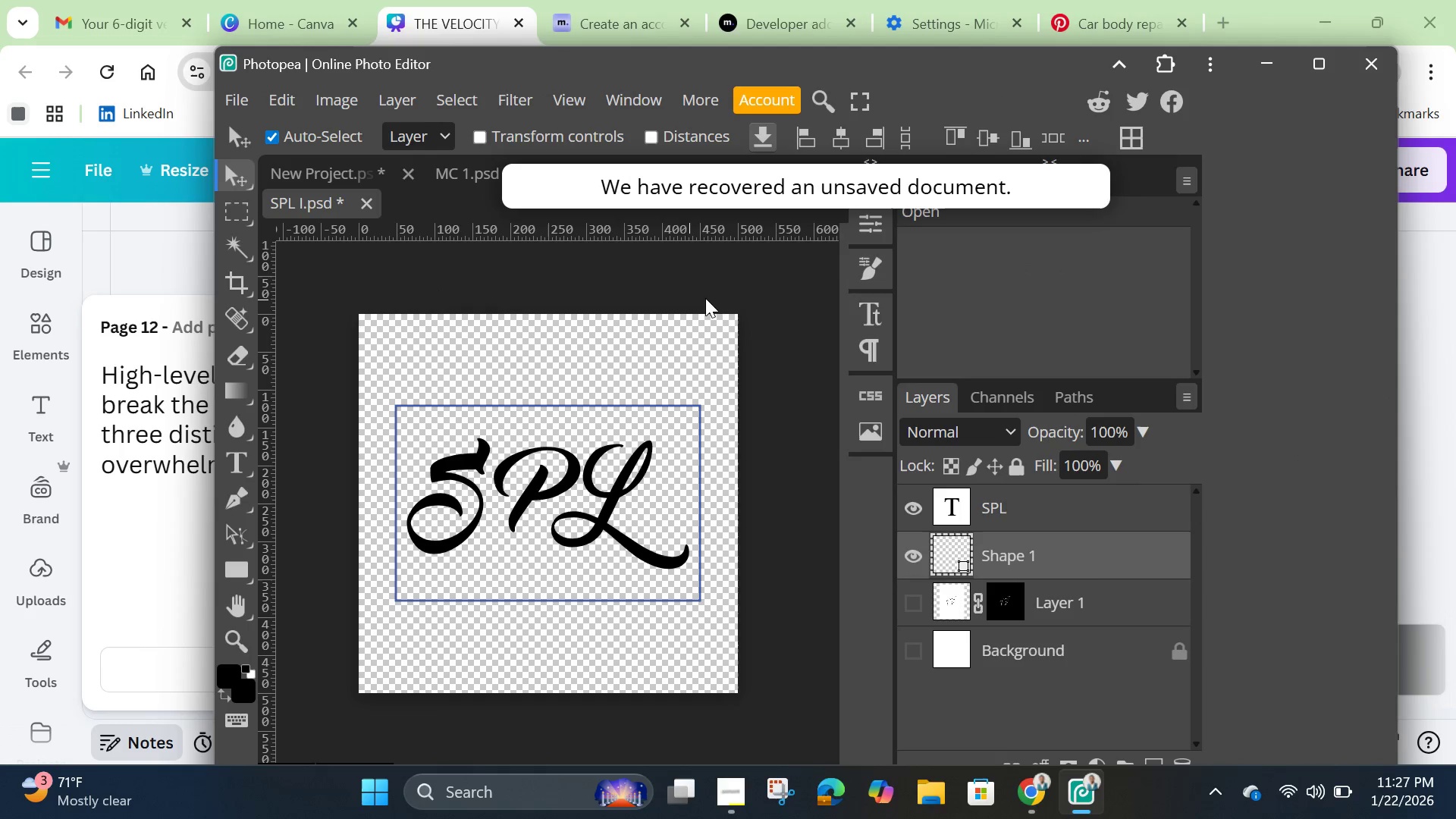 
left_click([714, 294])
 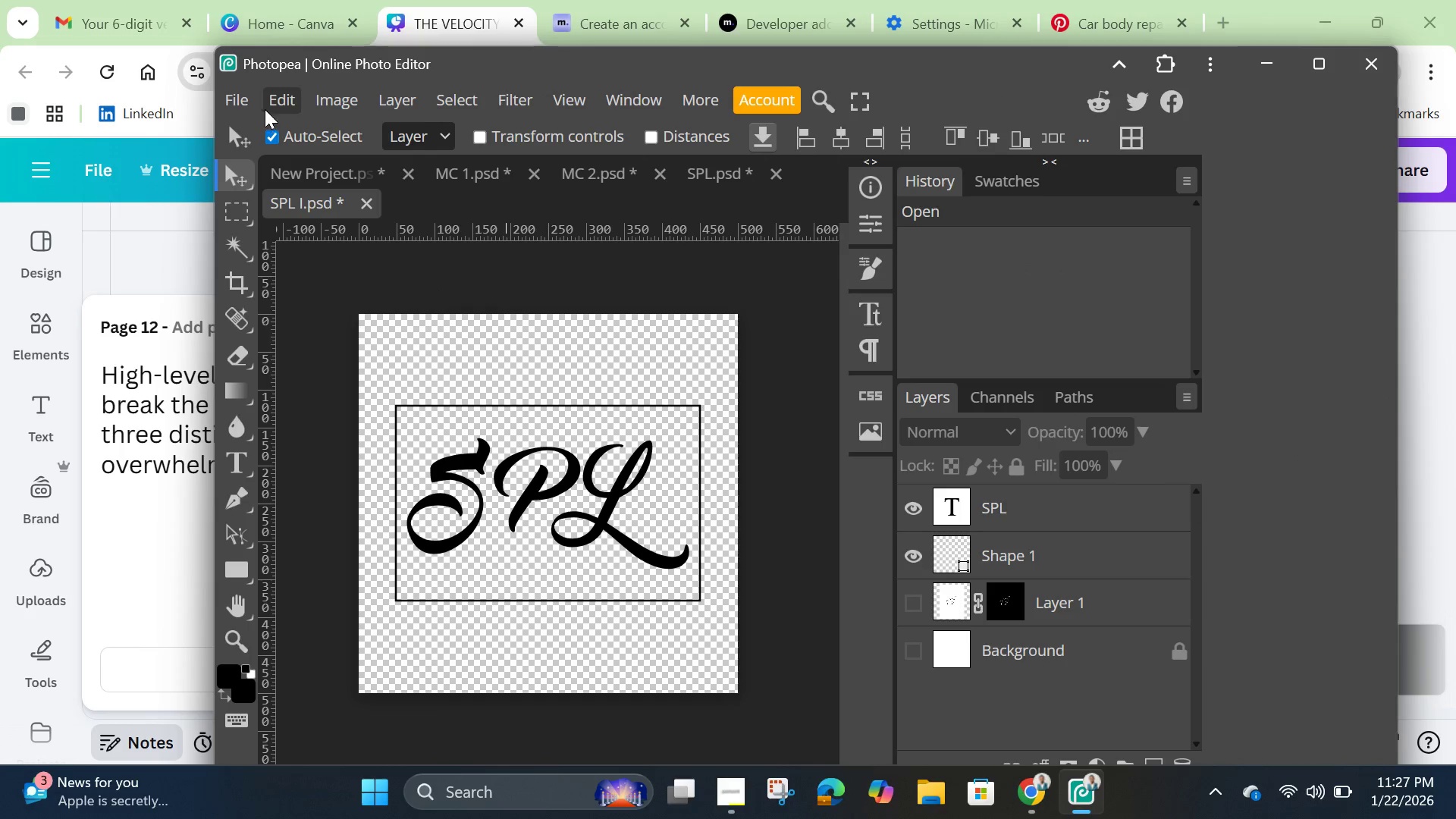 
left_click([234, 93])
 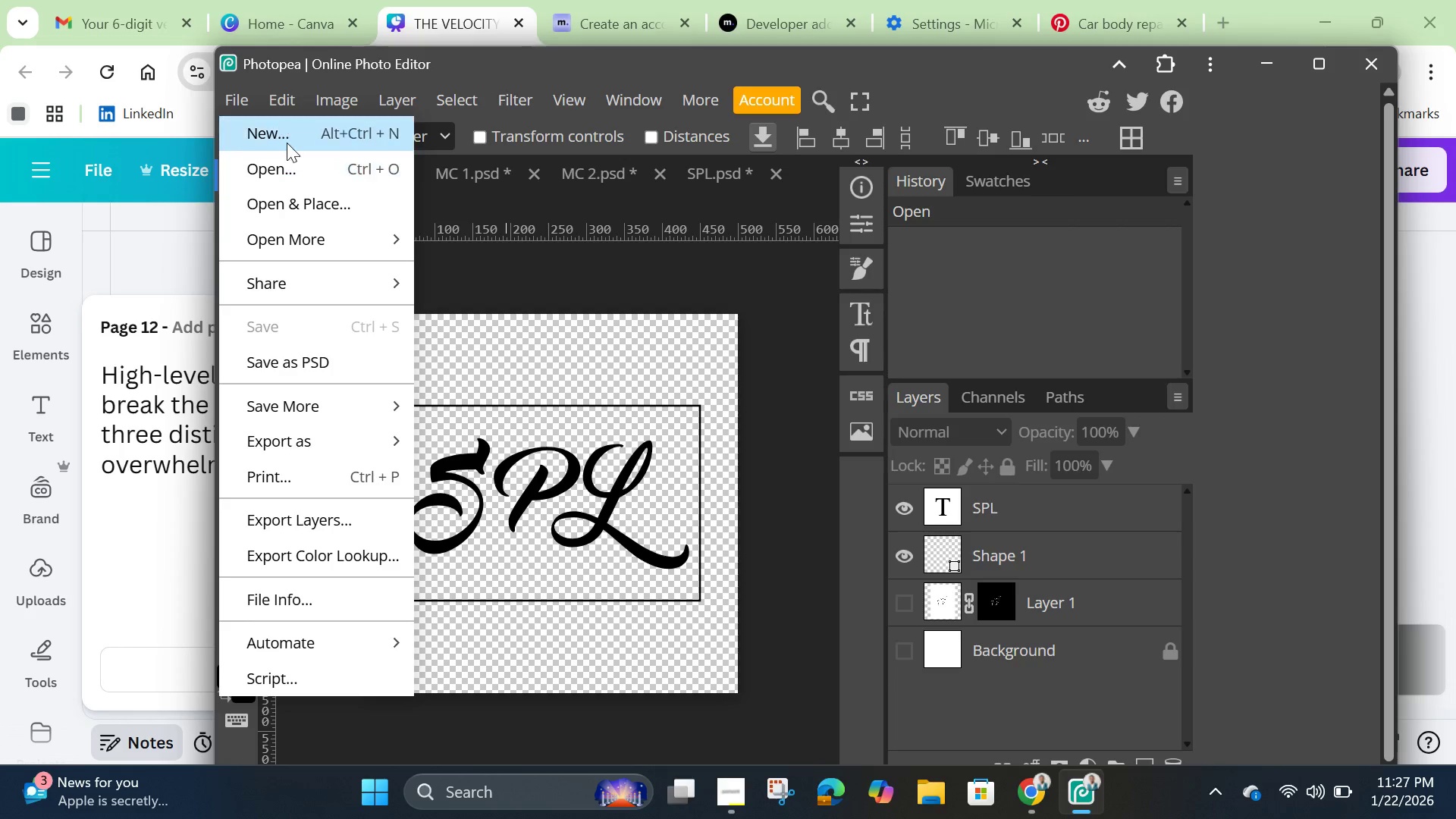 
left_click([287, 141])
 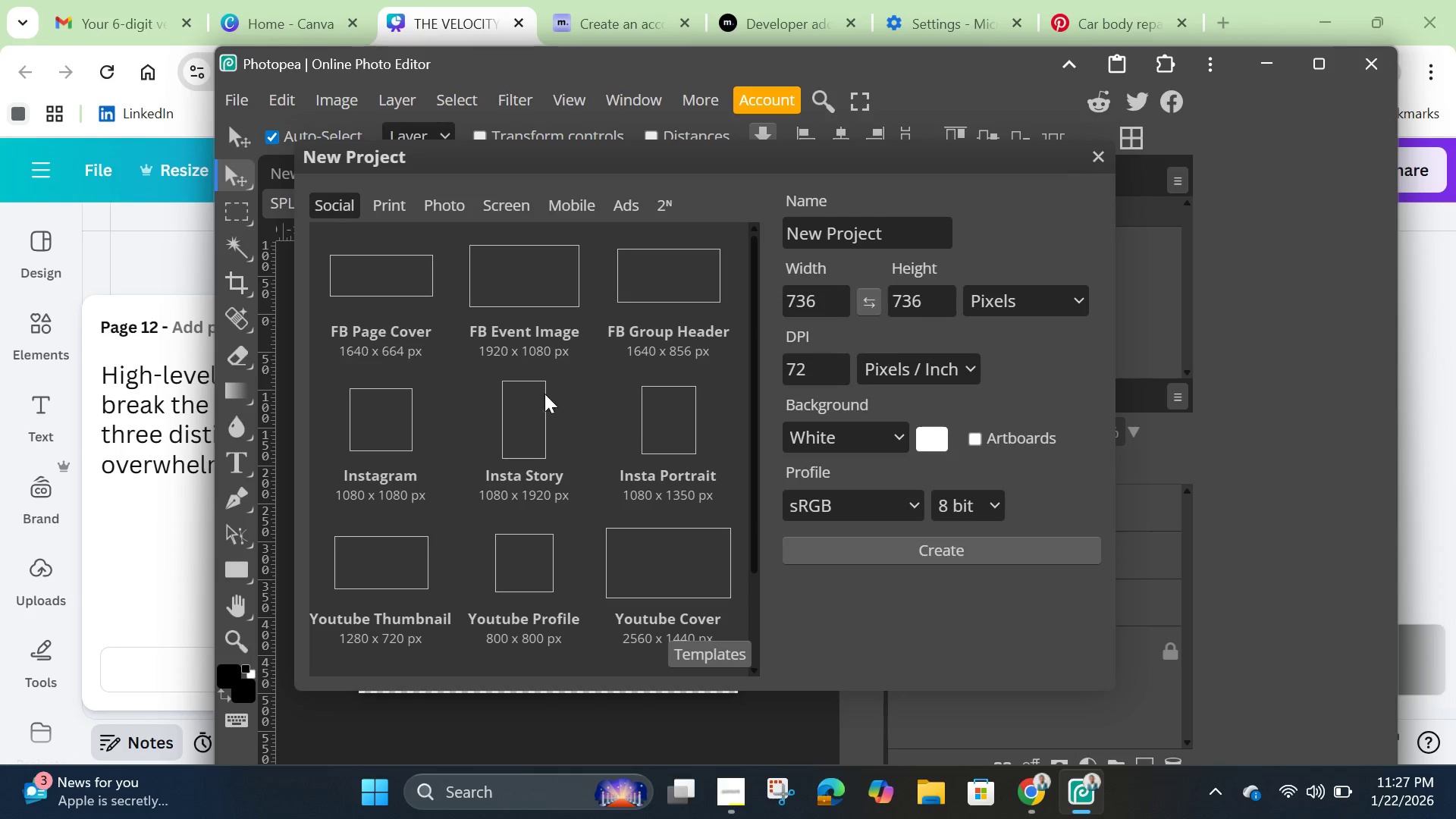 
left_click([541, 401])
 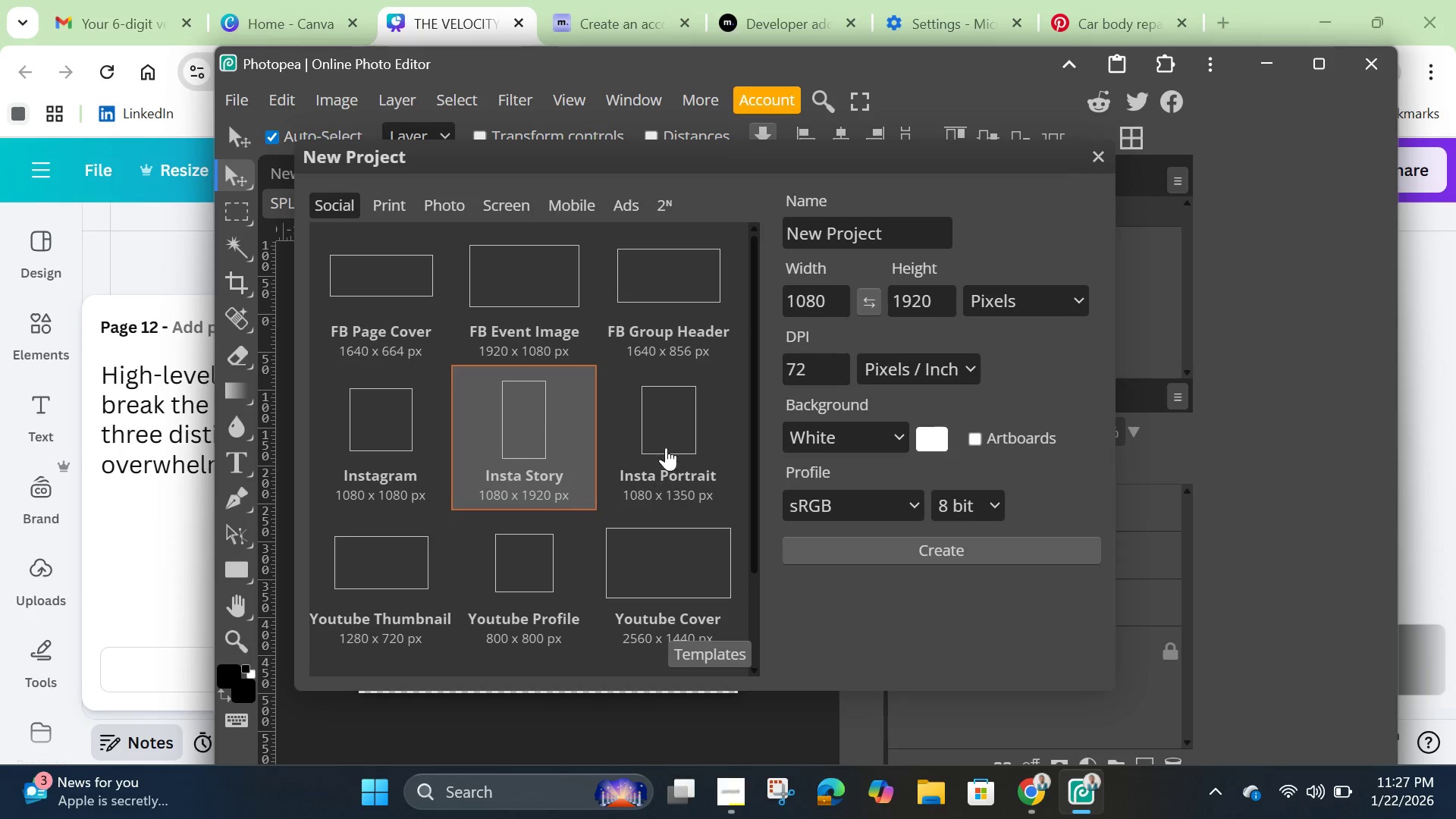 
left_click([667, 437])
 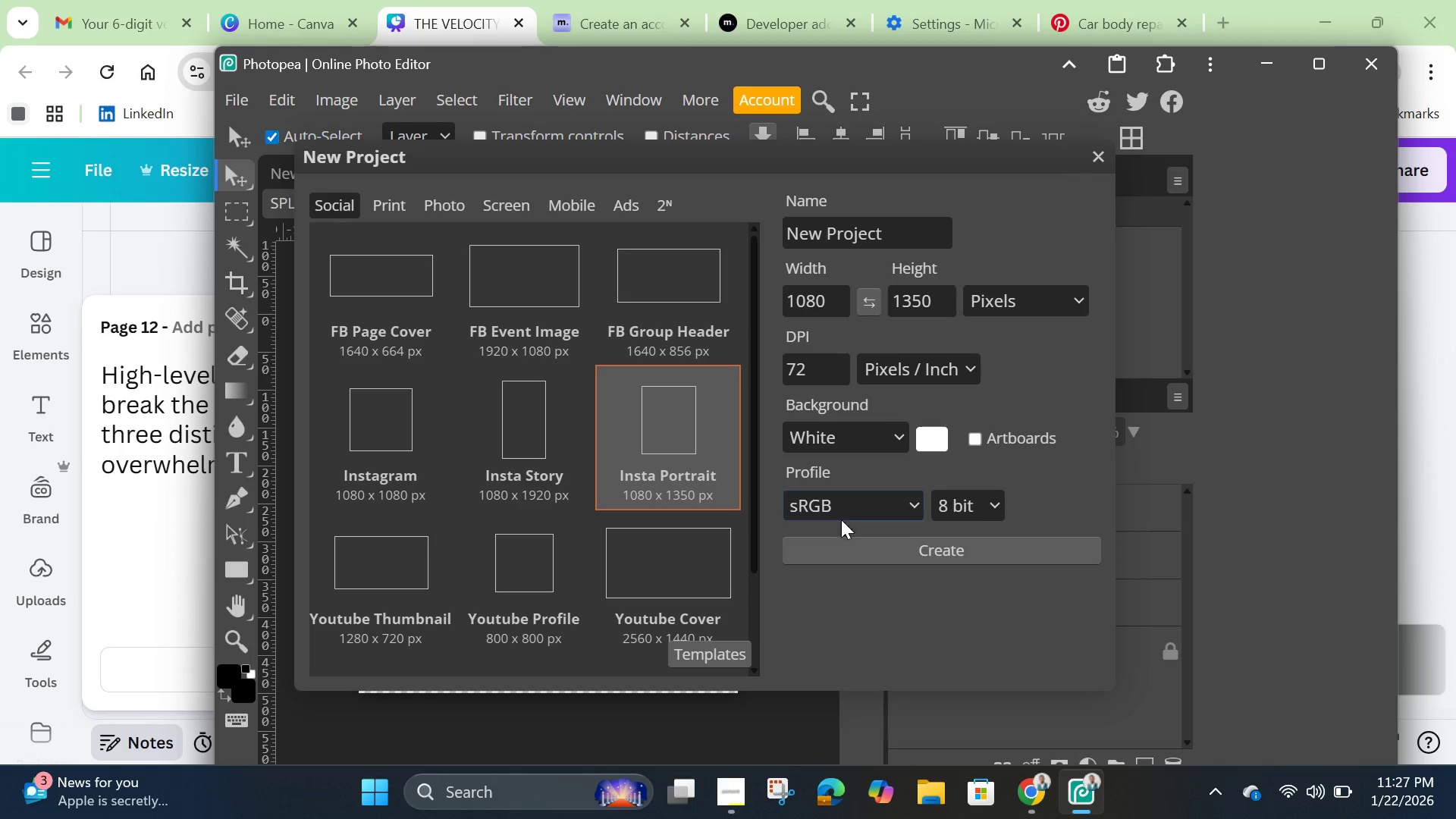 
left_click([813, 372])
 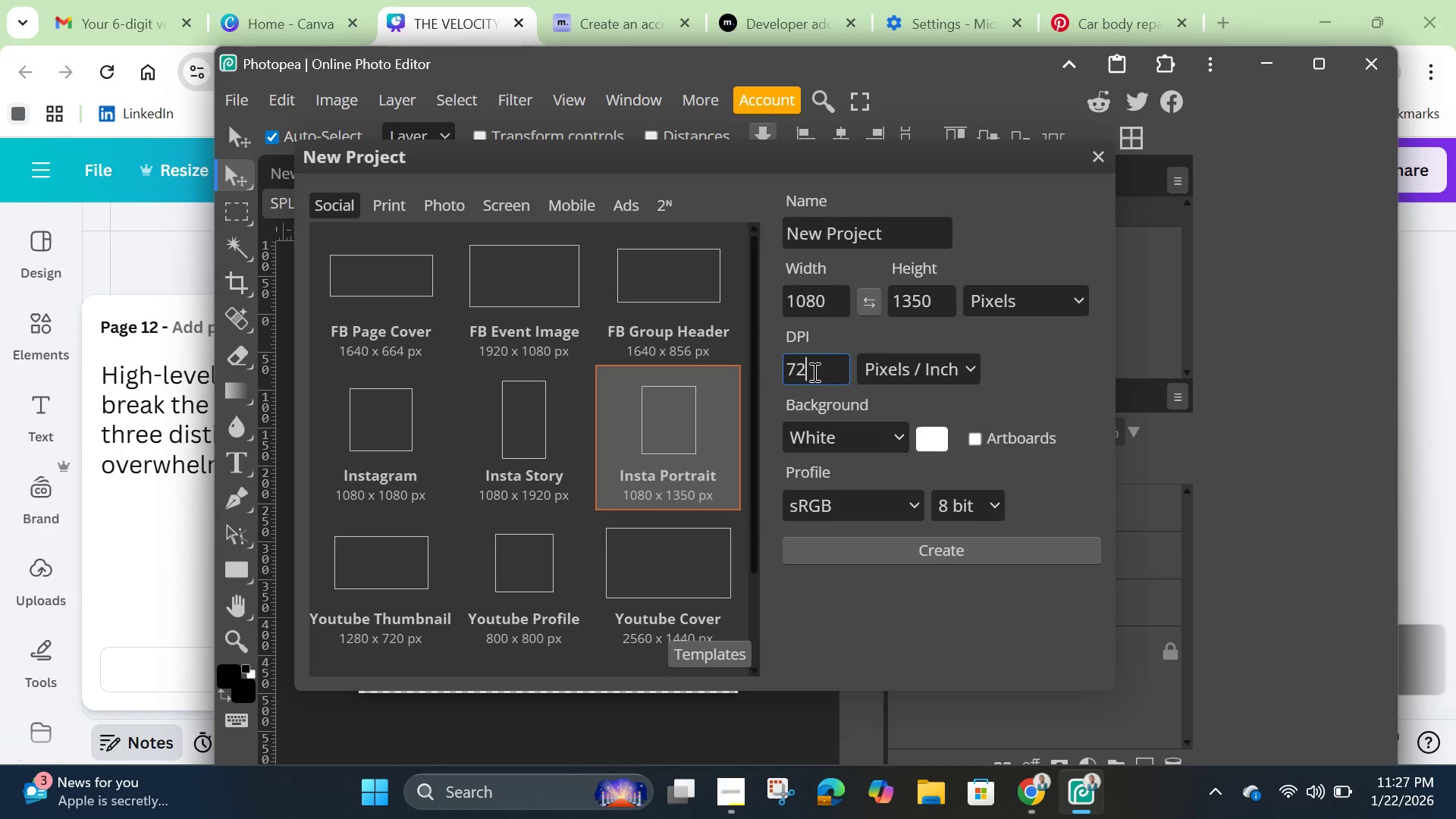 
hold_key(key=Backspace, duration=1.2)
 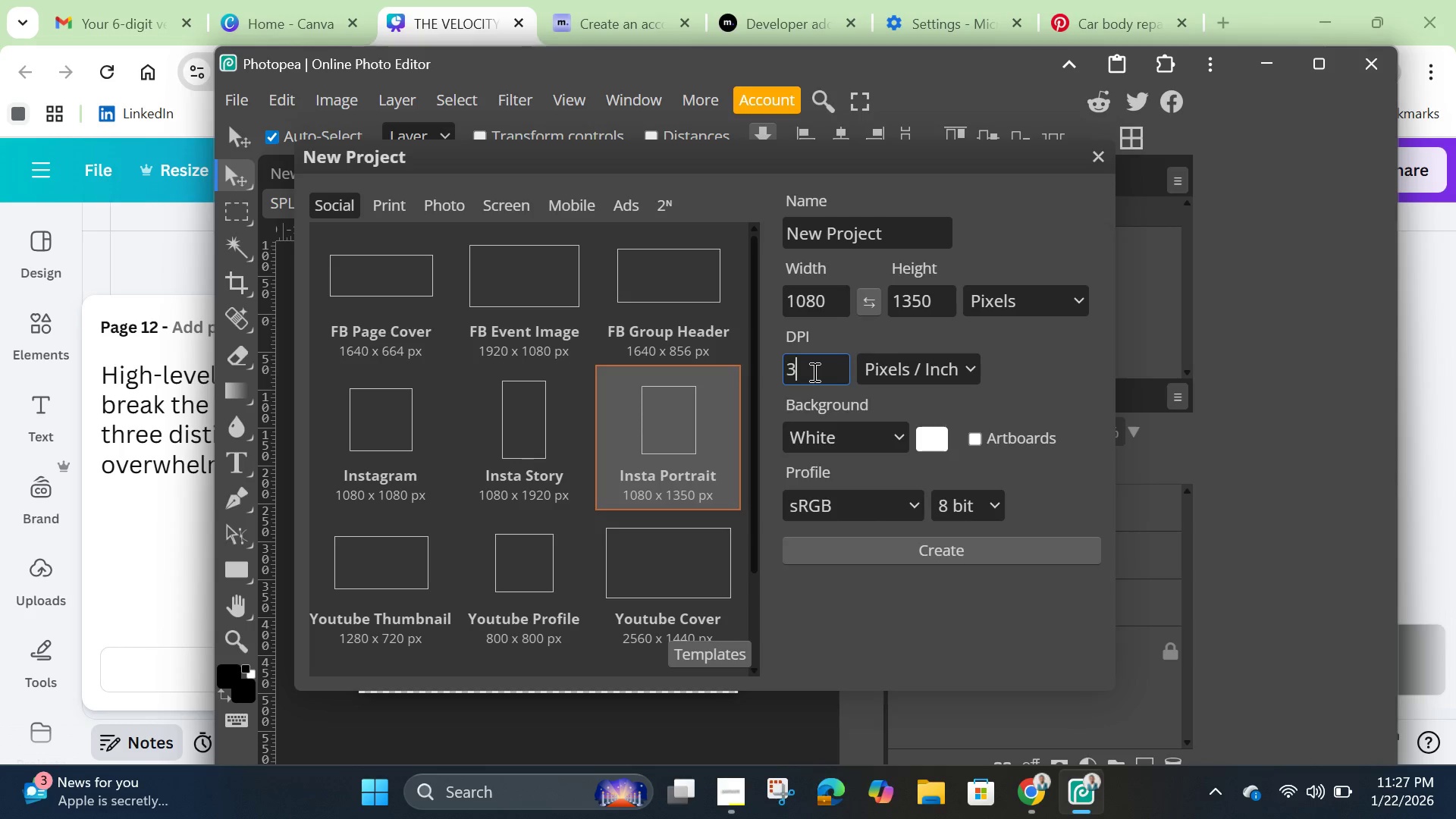 
type(300)
 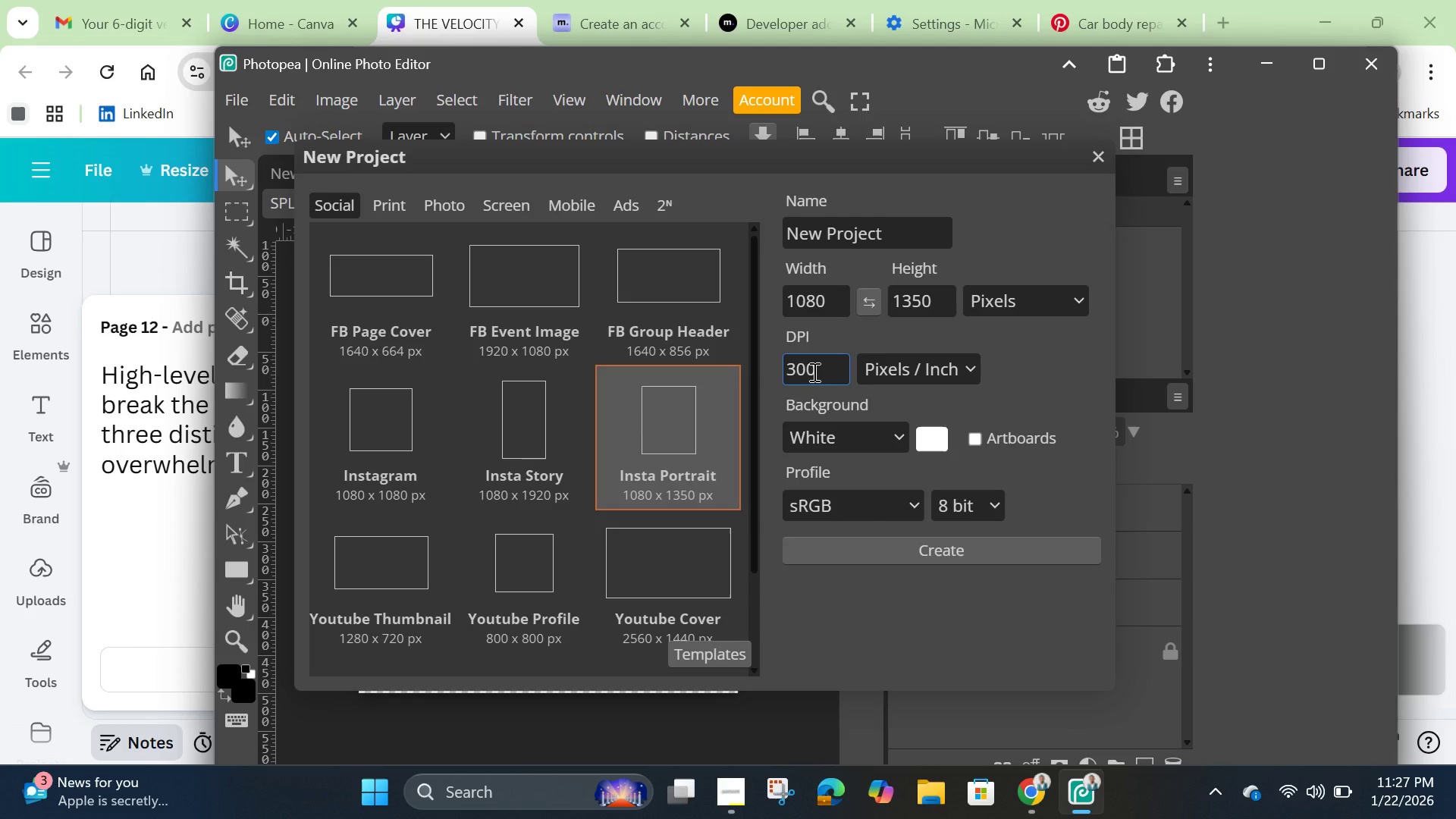 
key(Enter)
 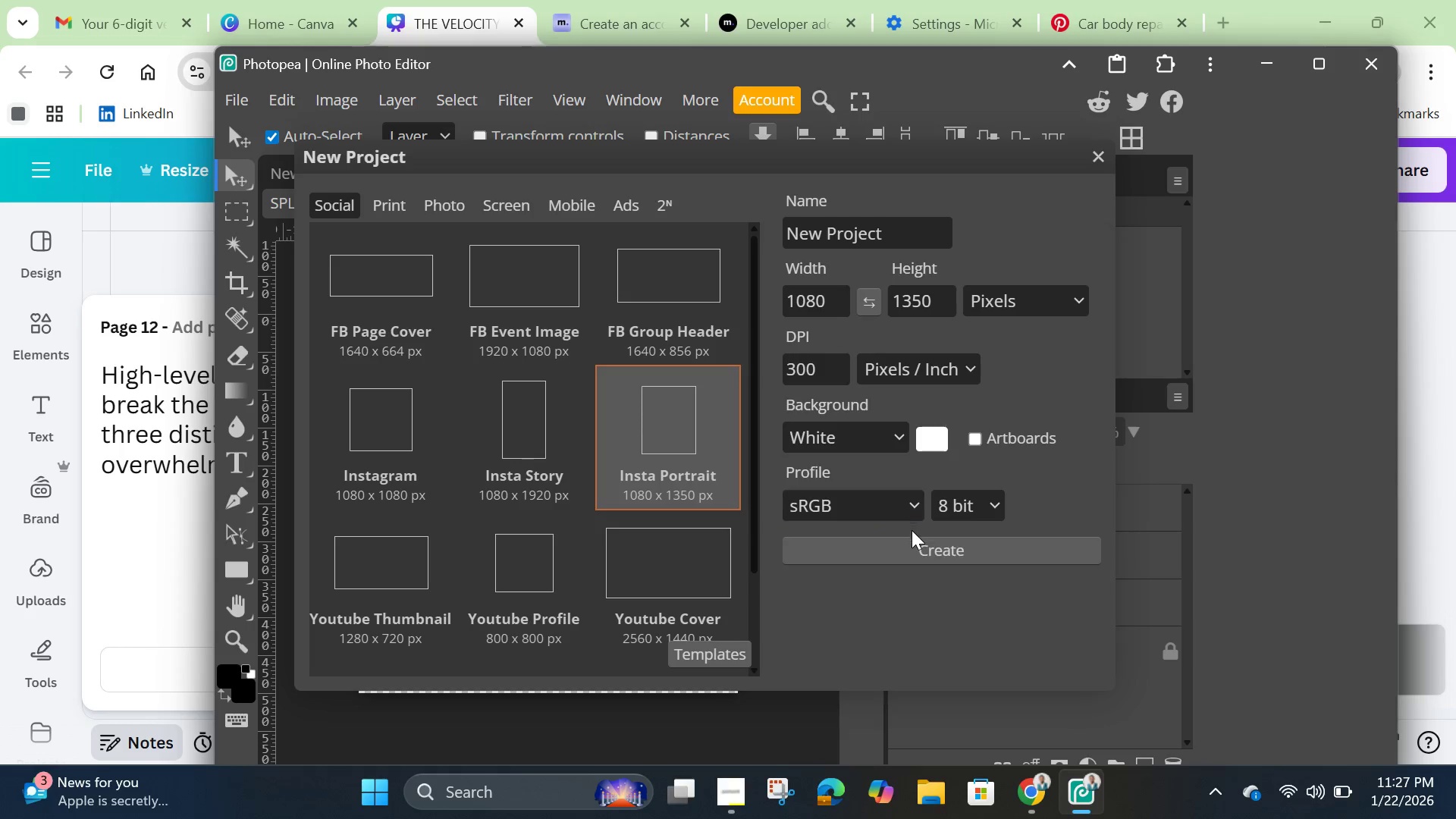 
left_click([907, 548])
 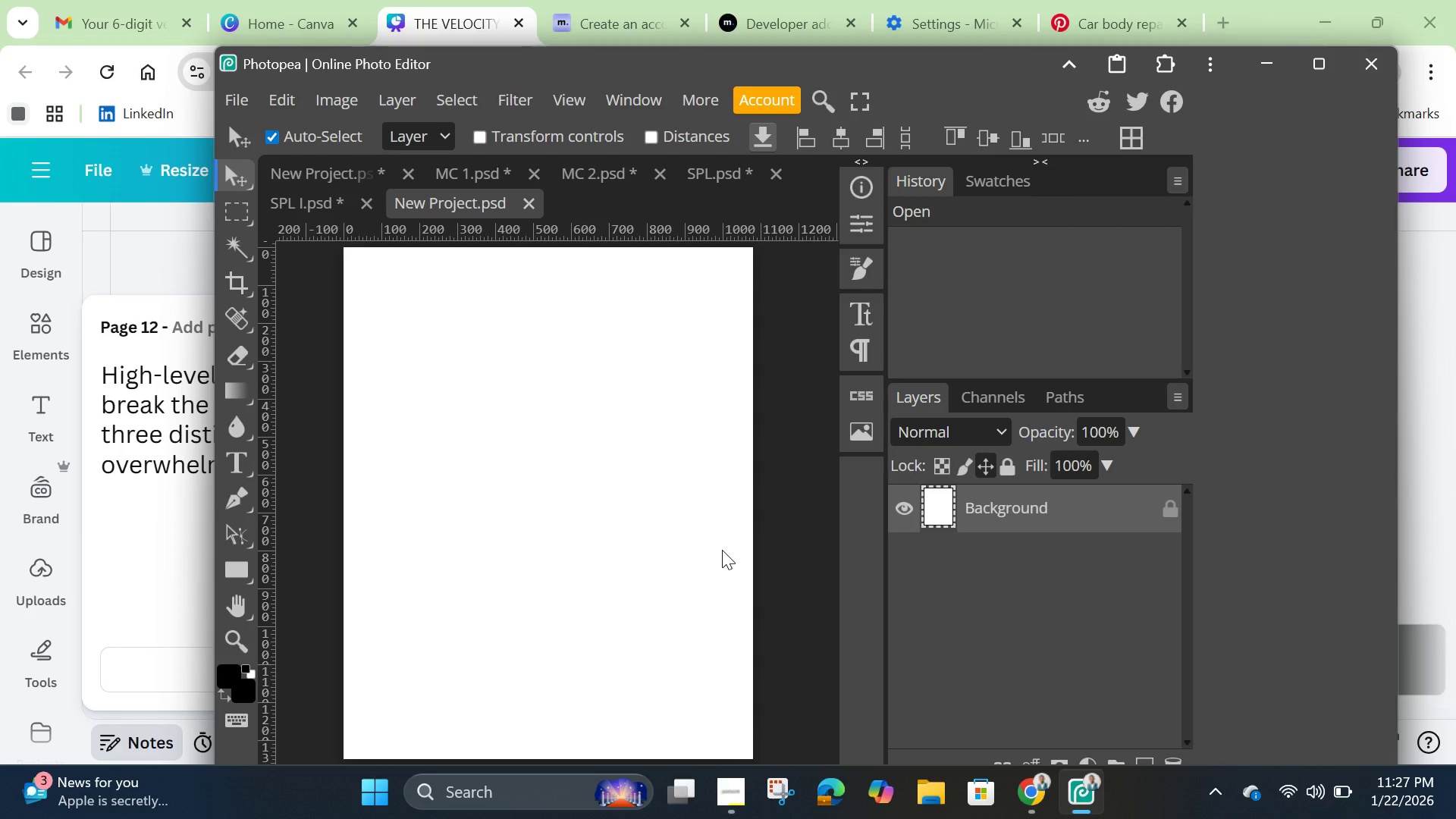 
hold_key(key=ControlLeft, duration=0.64)